 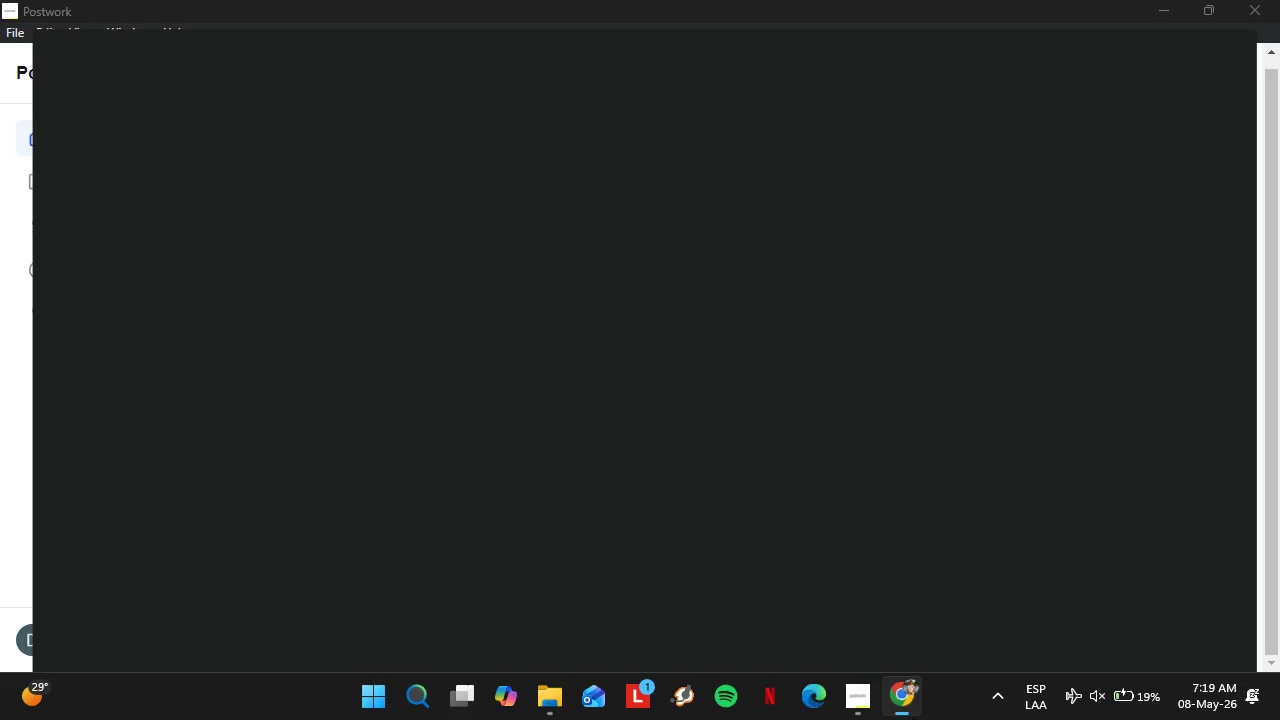 
left_click([184, 0])
 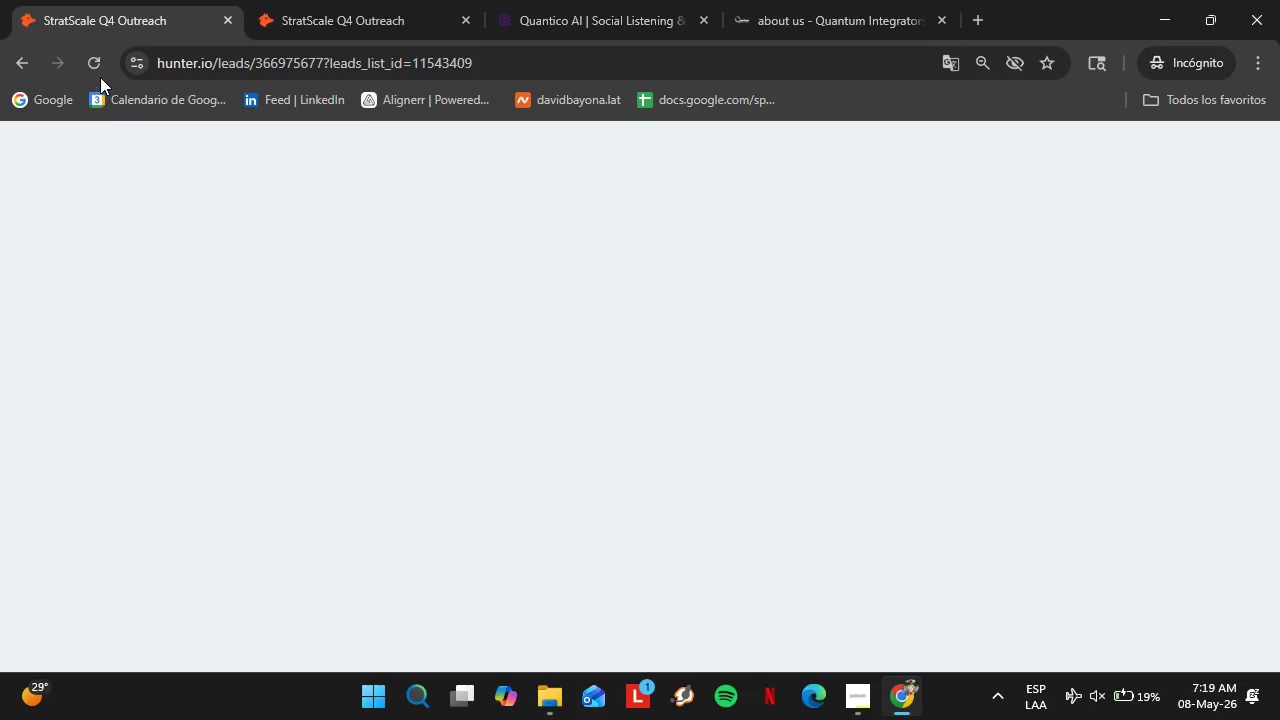 
left_click([94, 74])
 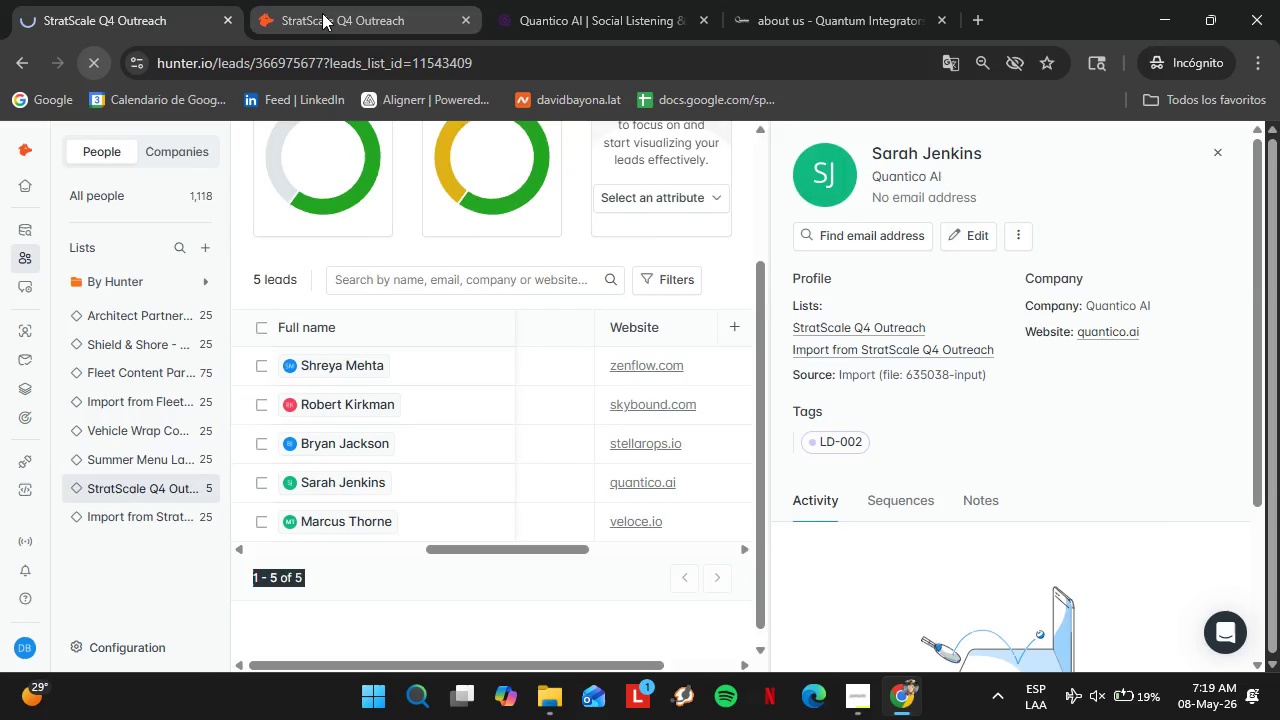 
left_click([322, 13])
 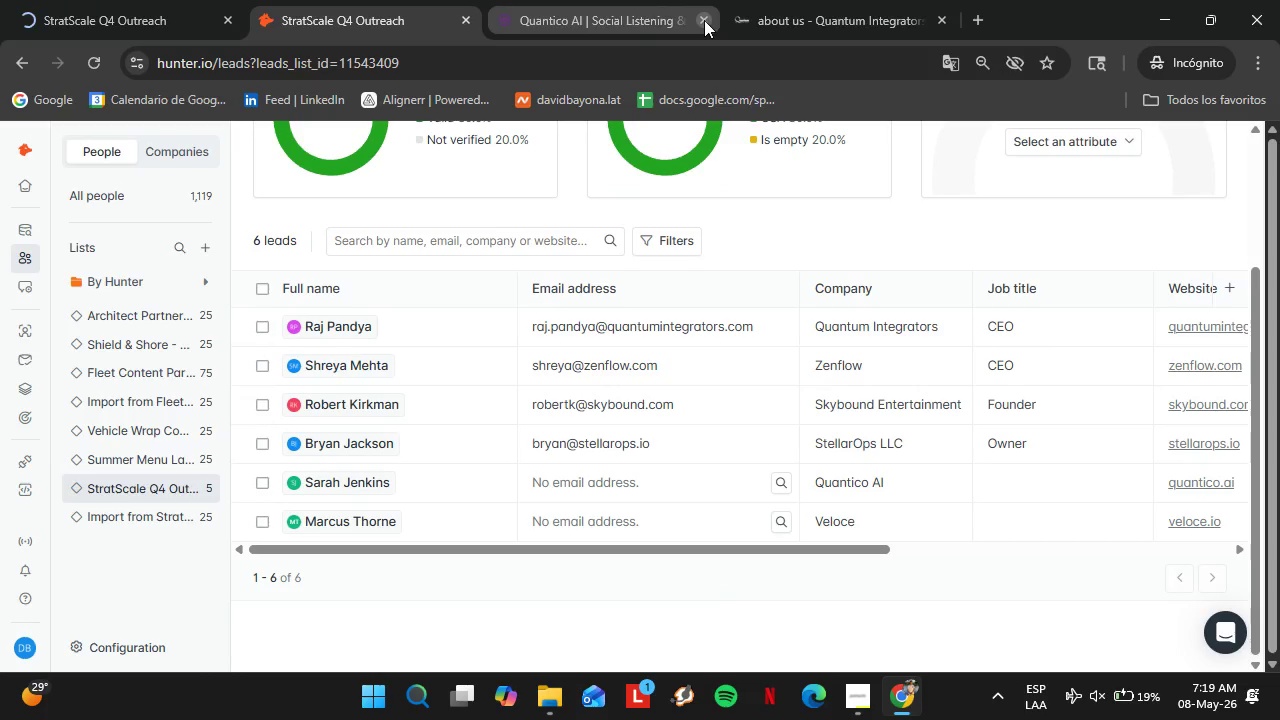 
double_click([704, 20])
 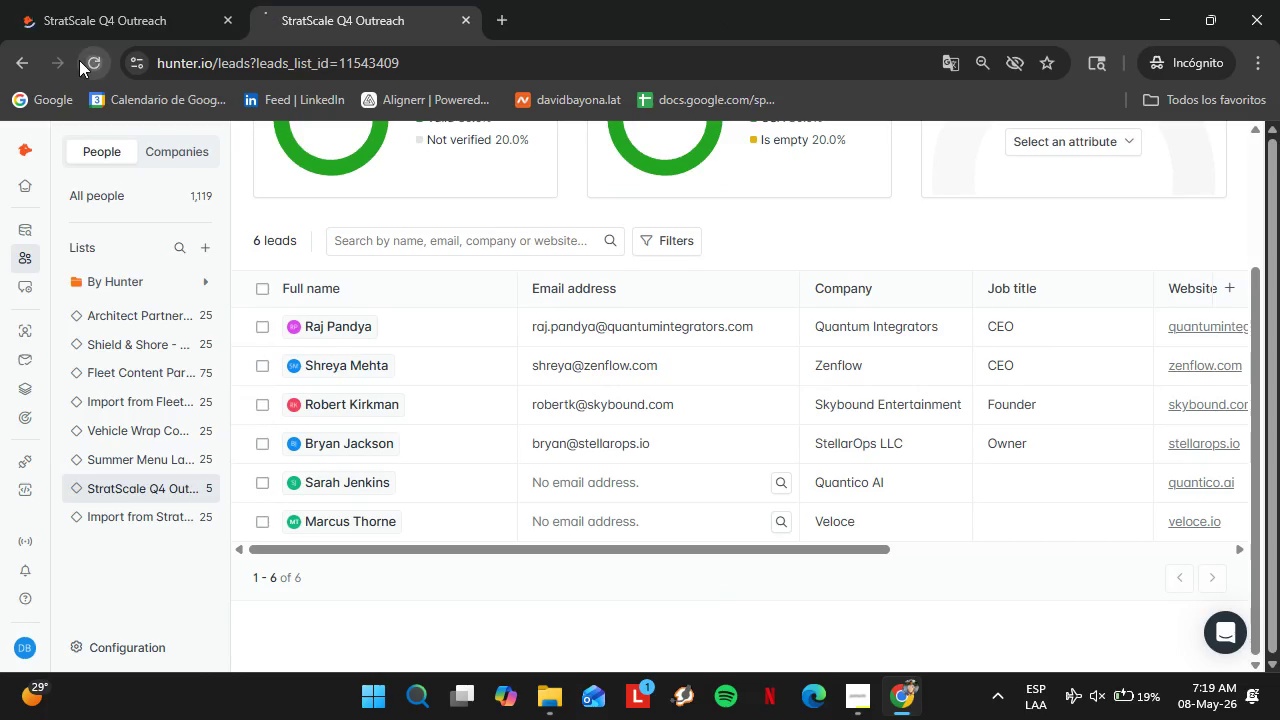 
double_click([102, 0])
 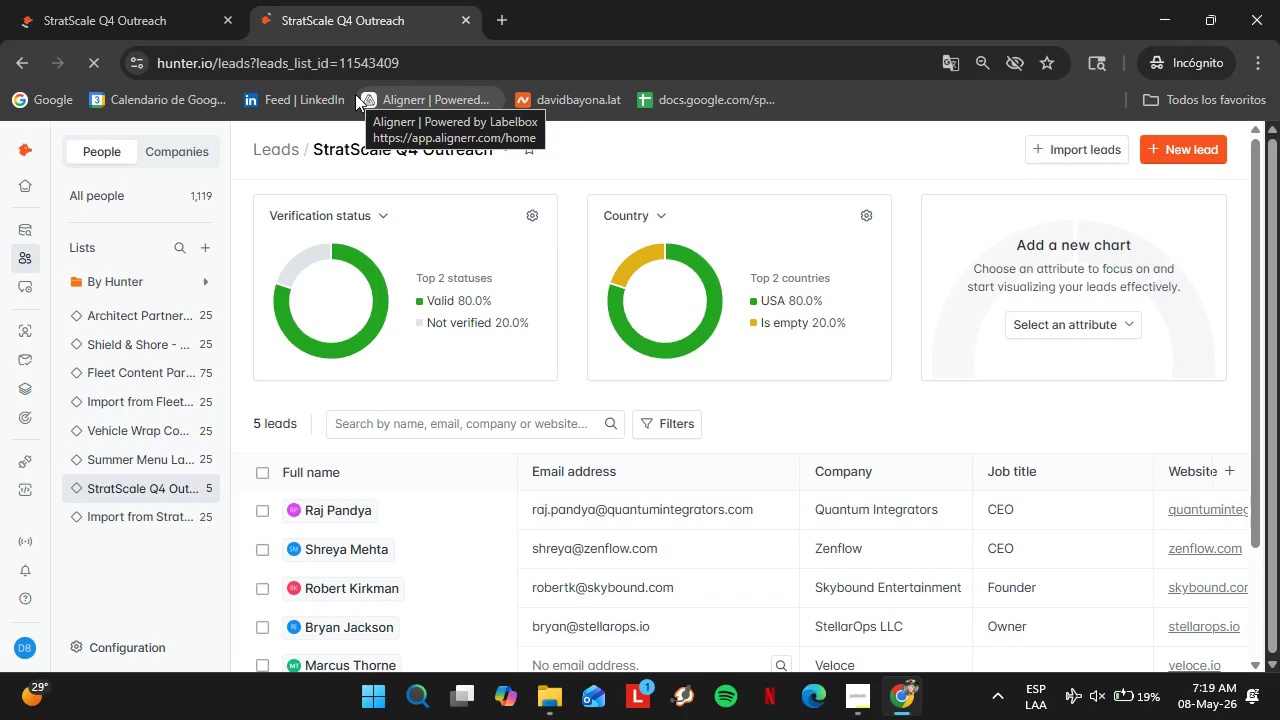 
wait(17.98)
 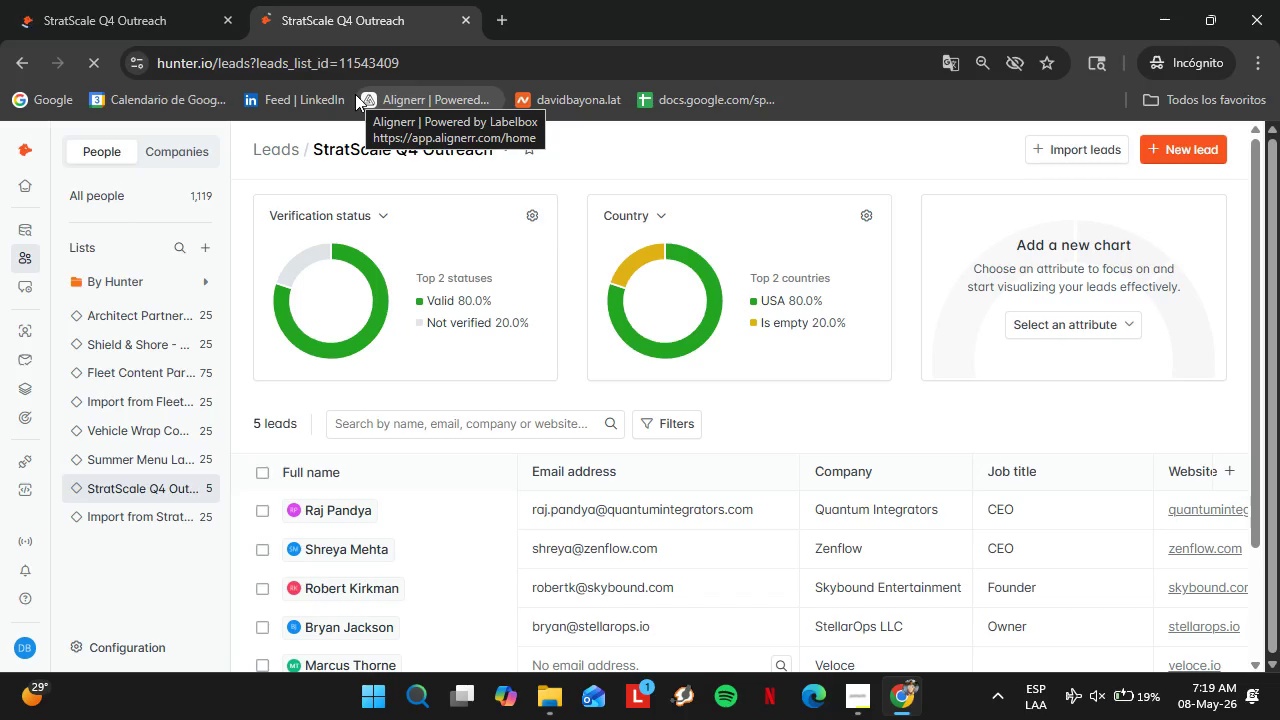 
double_click([34, 0])
 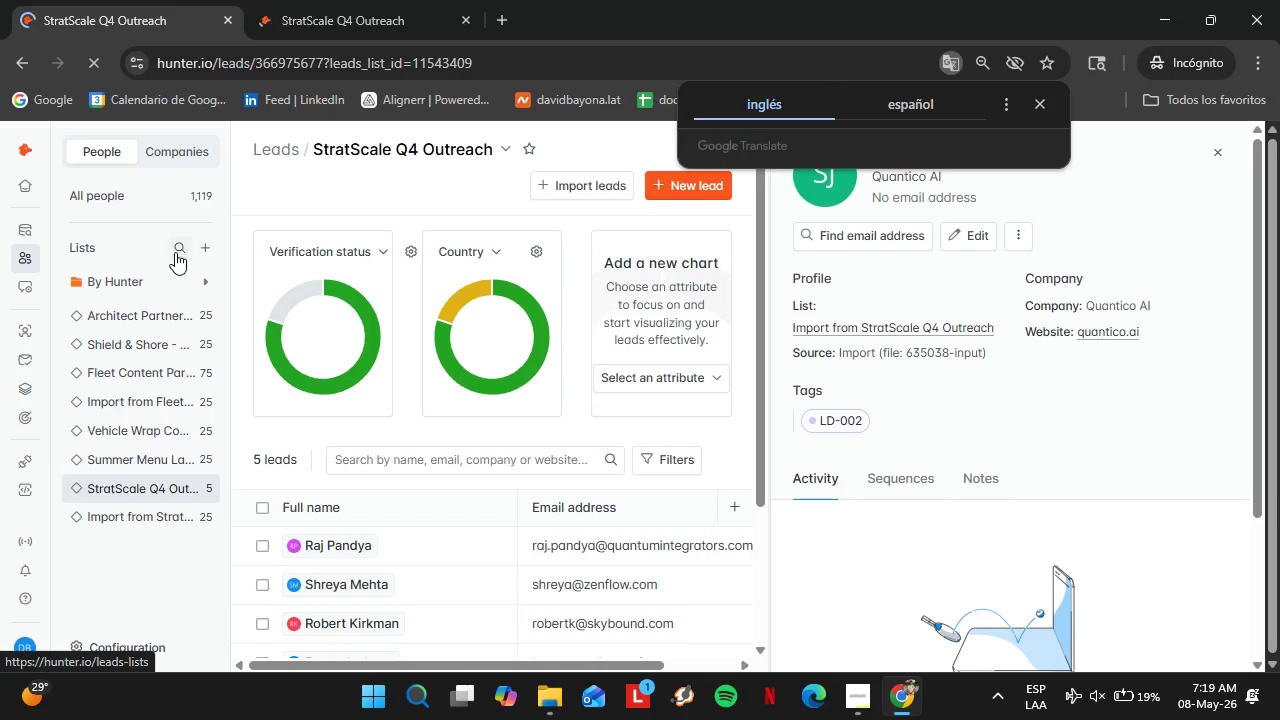 
wait(7.12)
 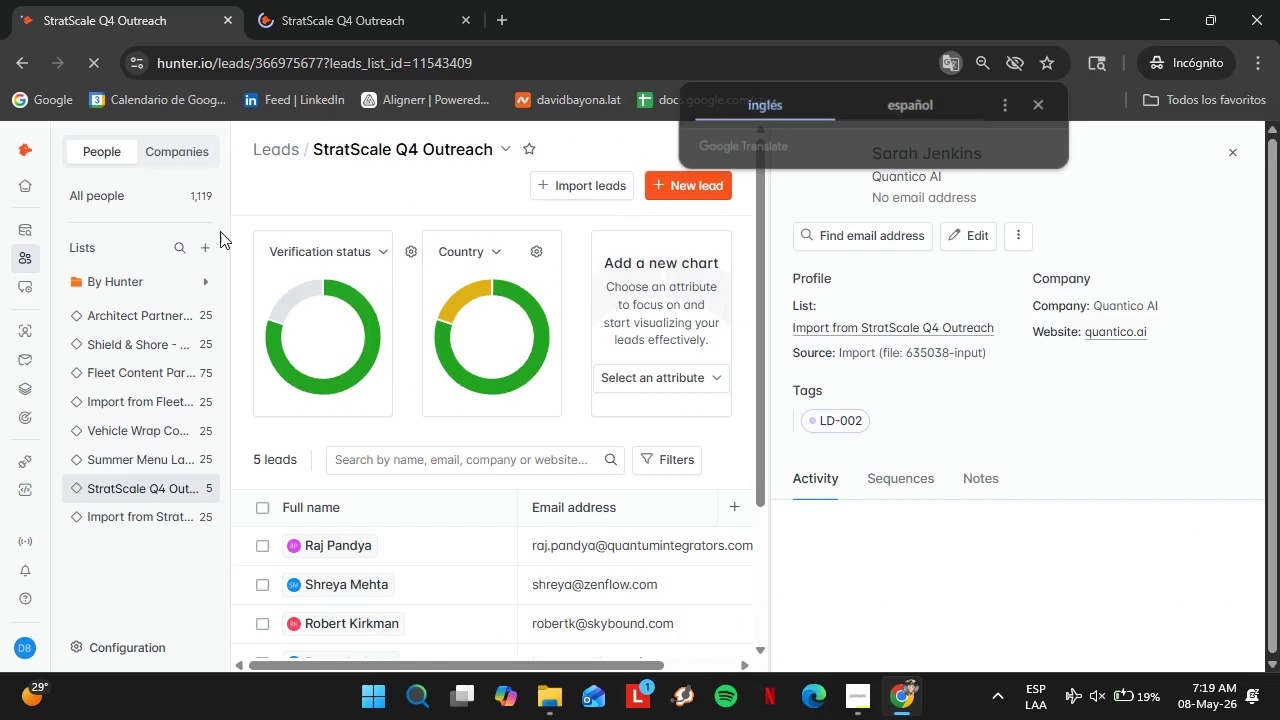 
mouse_move([234, 271])
 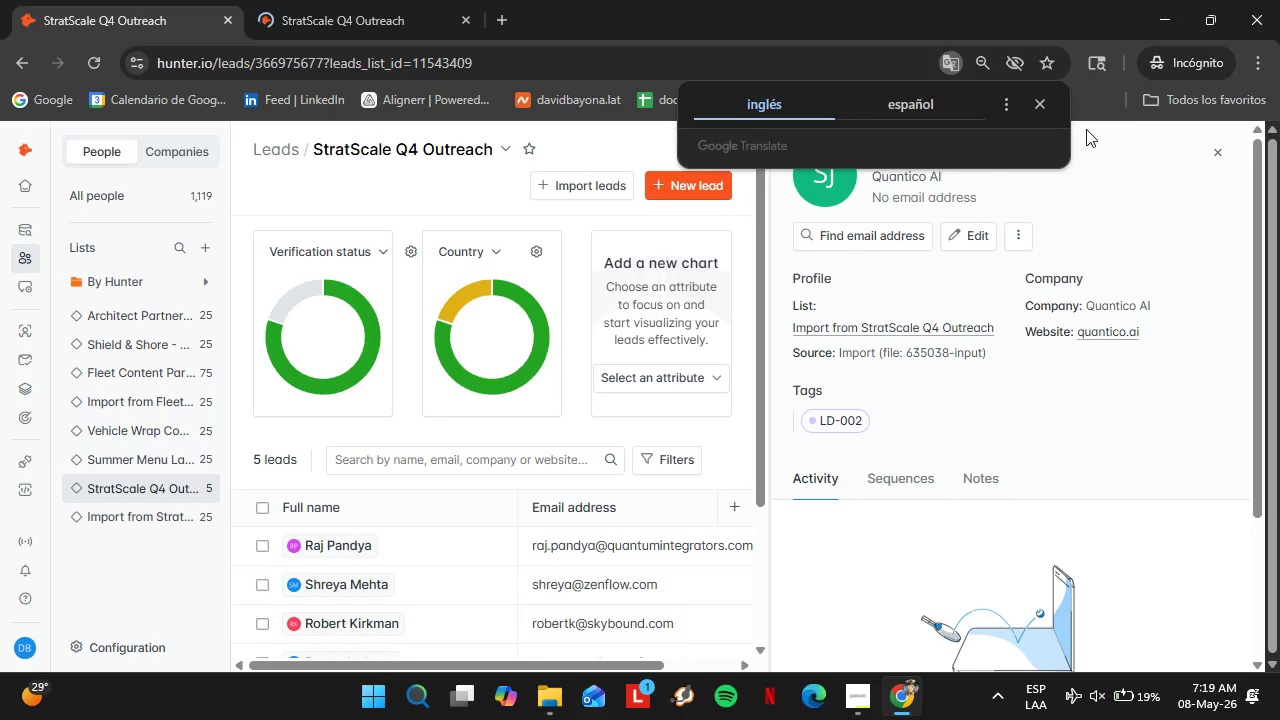 
left_click([1209, 146])
 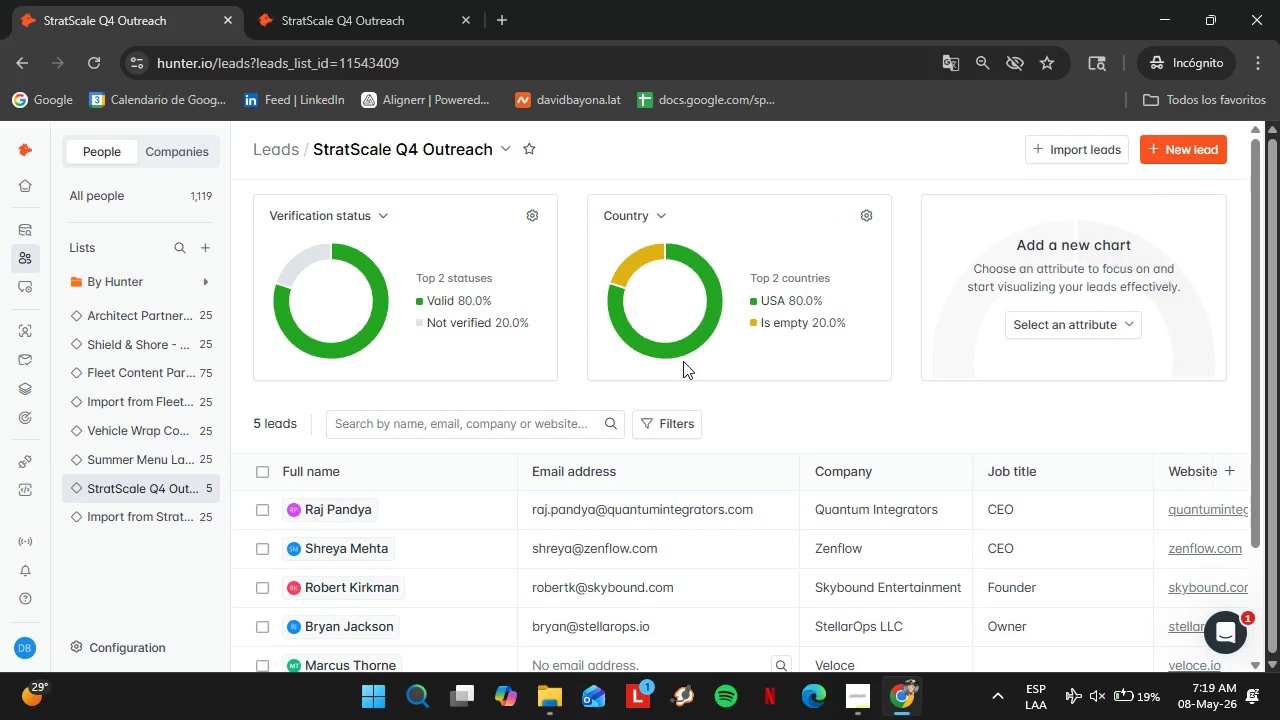 
scroll: coordinate [683, 361], scroll_direction: down, amount: 1.0
 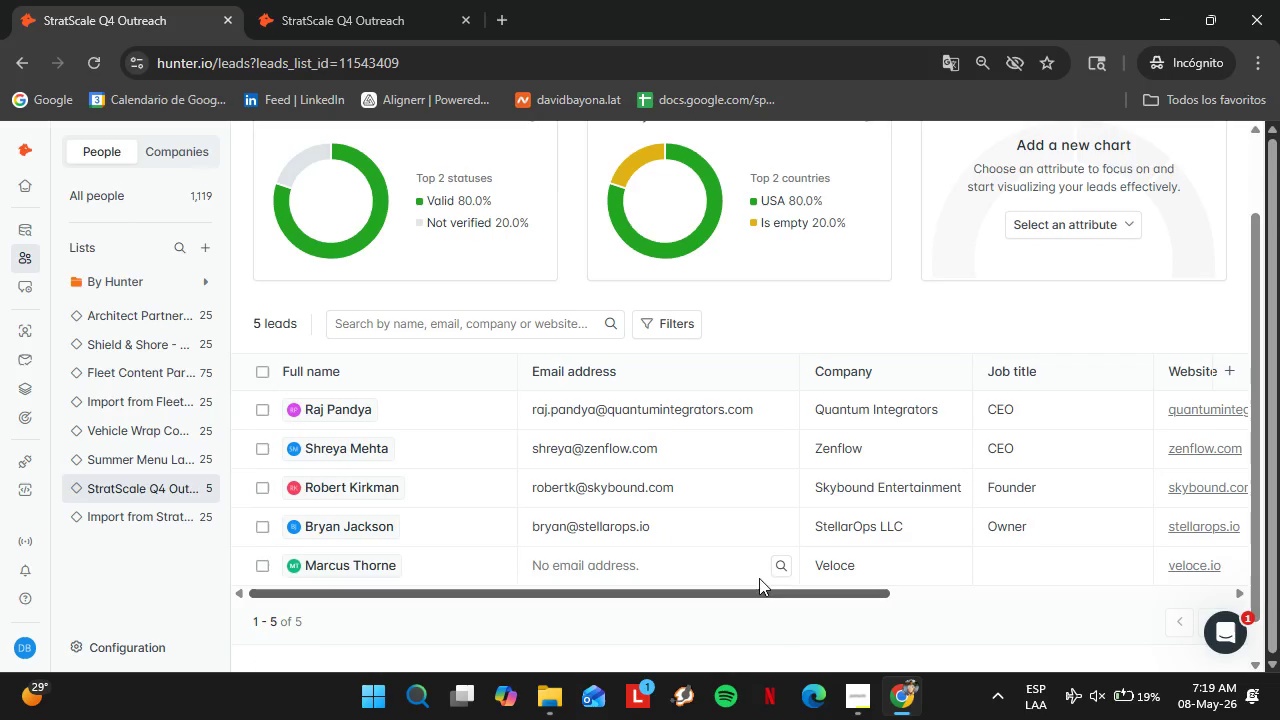 
left_click([1197, 569])
 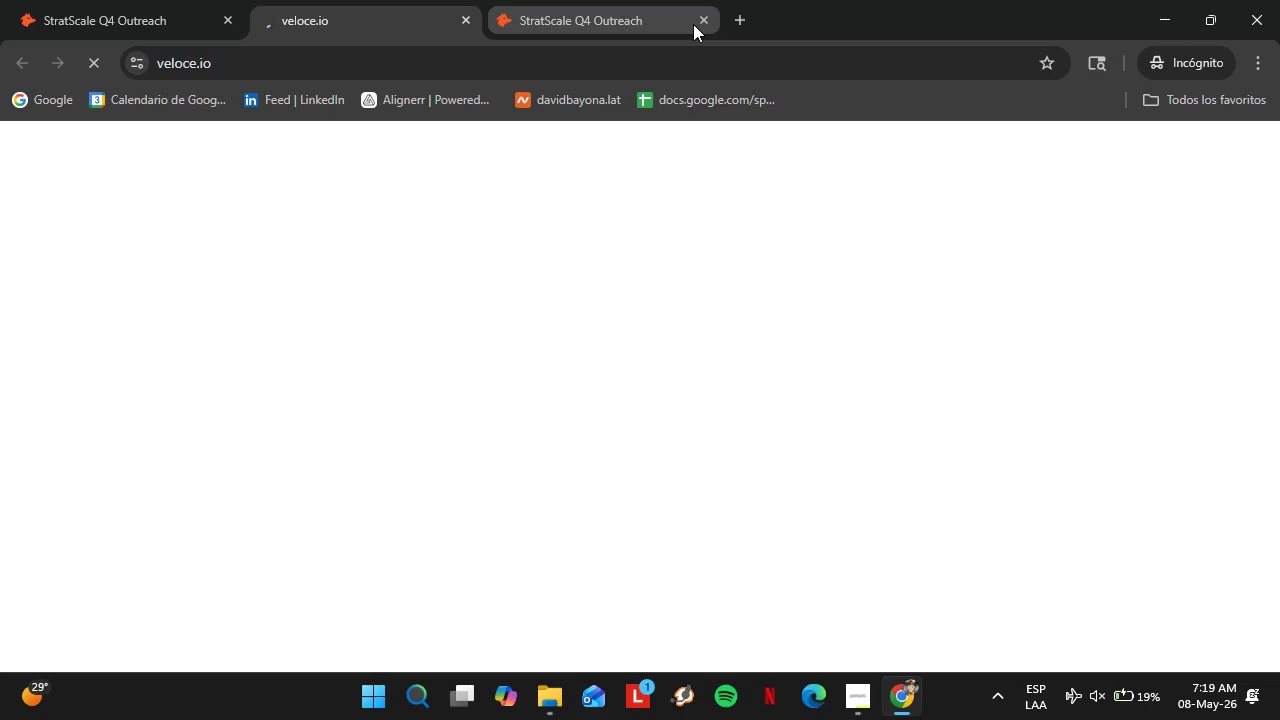 
left_click_drag(start_coordinate=[395, 0], to_coordinate=[801, 1])
 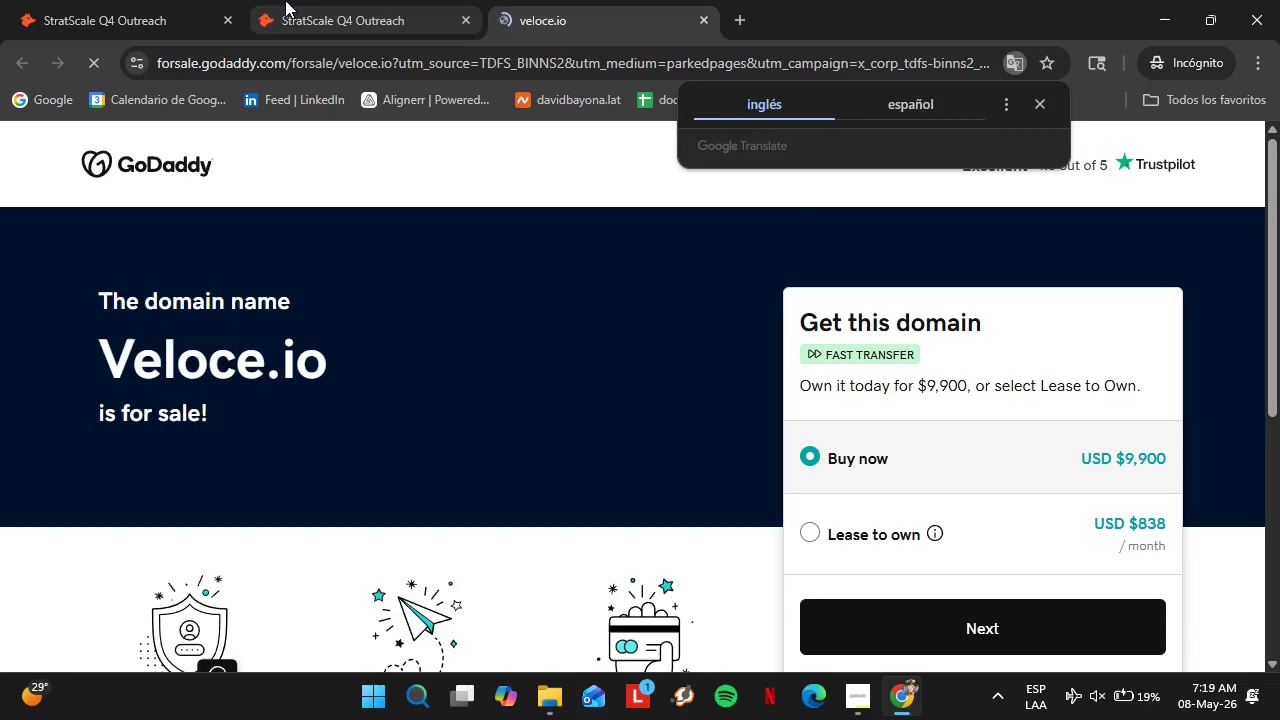 
left_click([114, 0])
 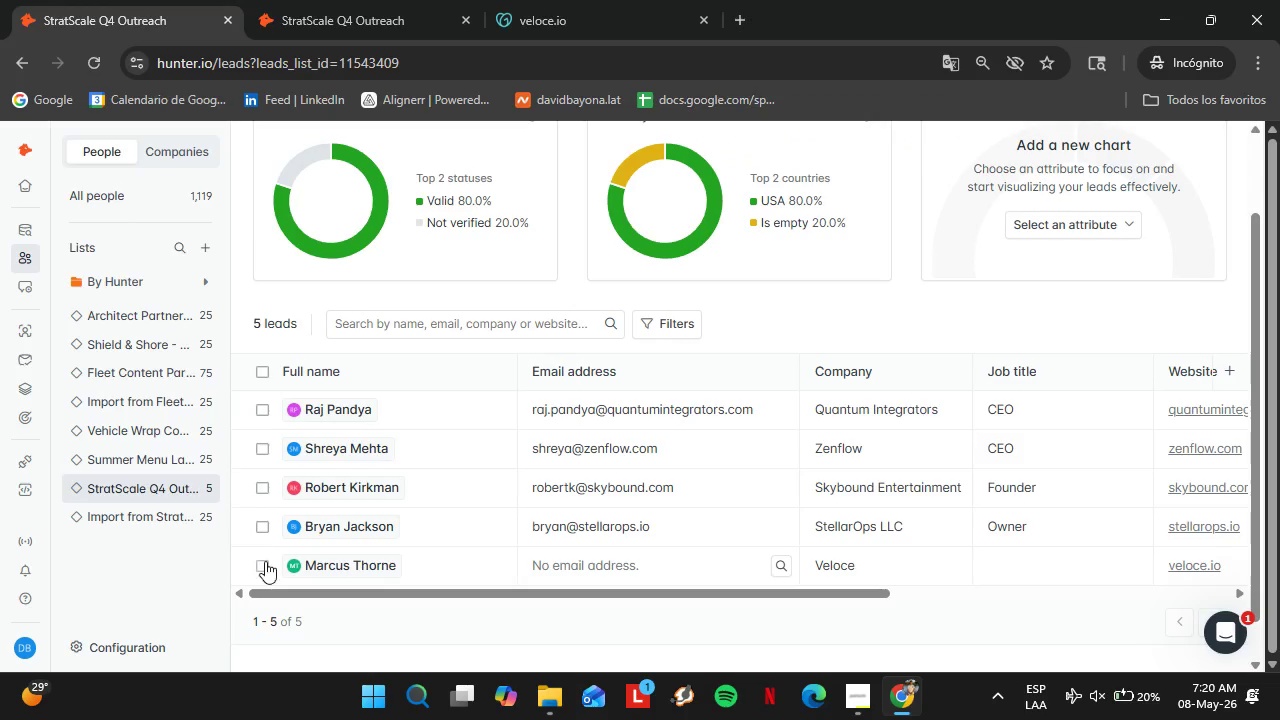 
left_click([267, 561])
 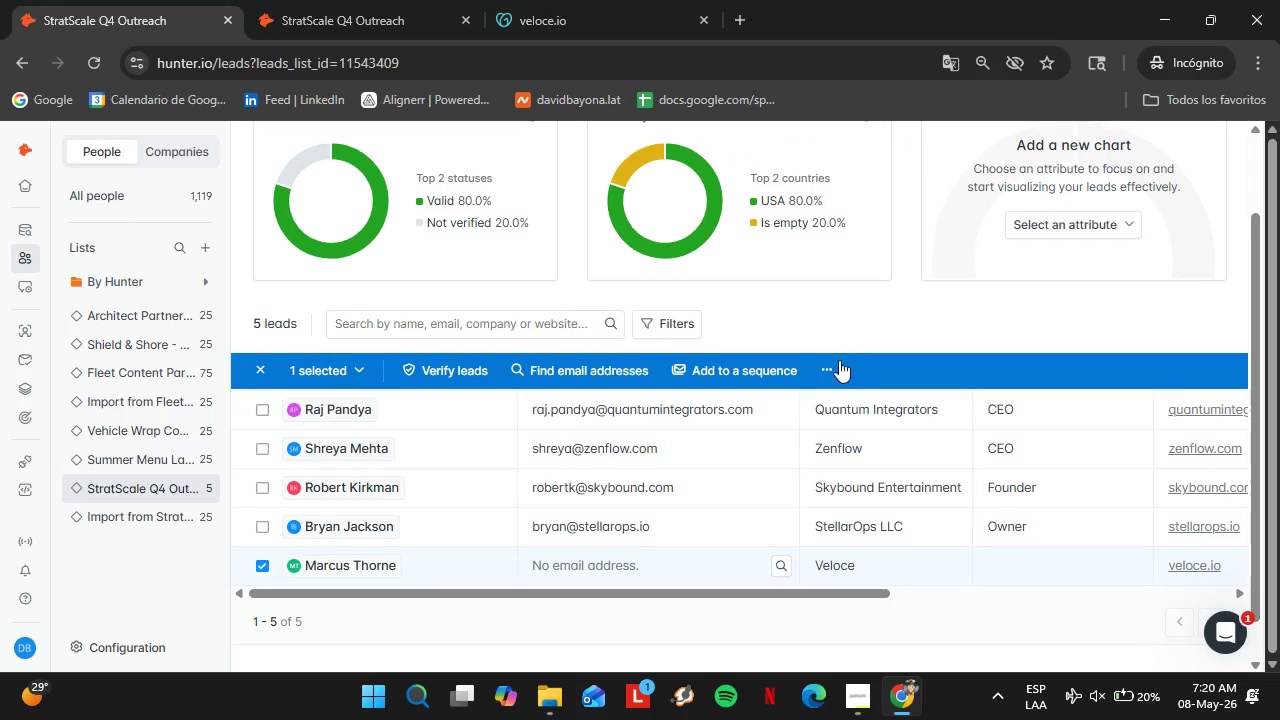 
left_click([829, 364])
 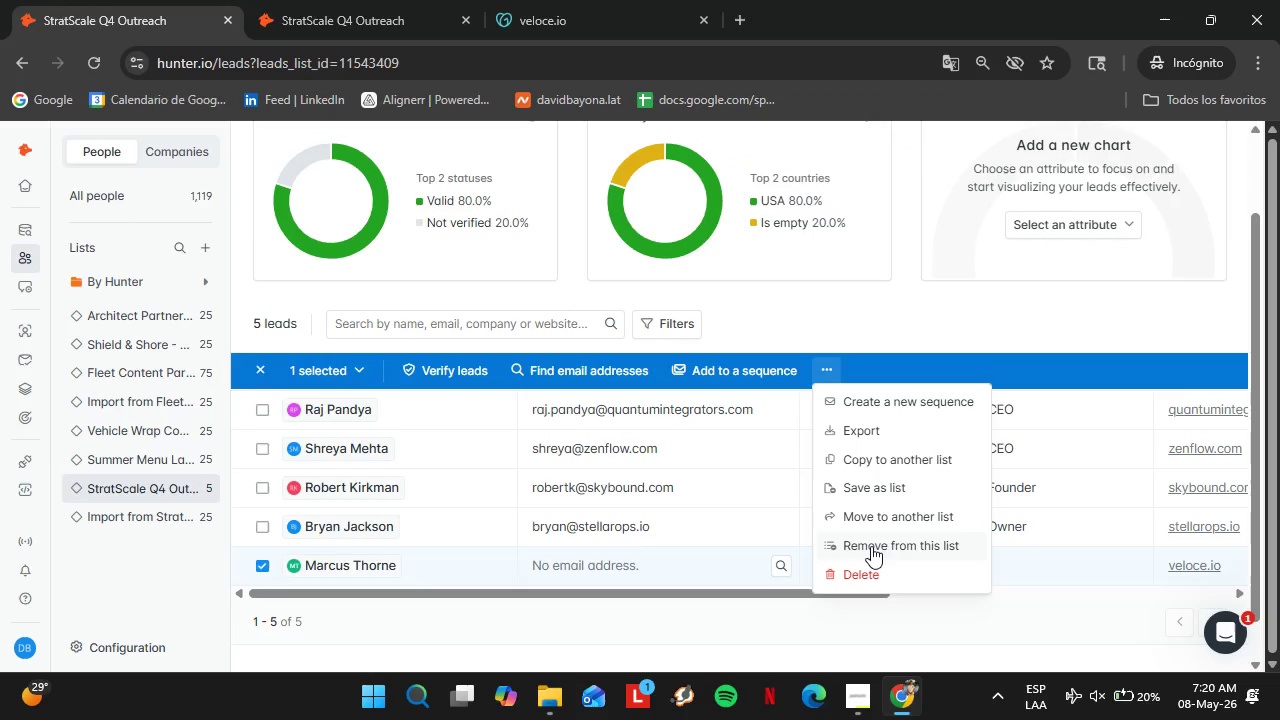 
wait(6.42)
 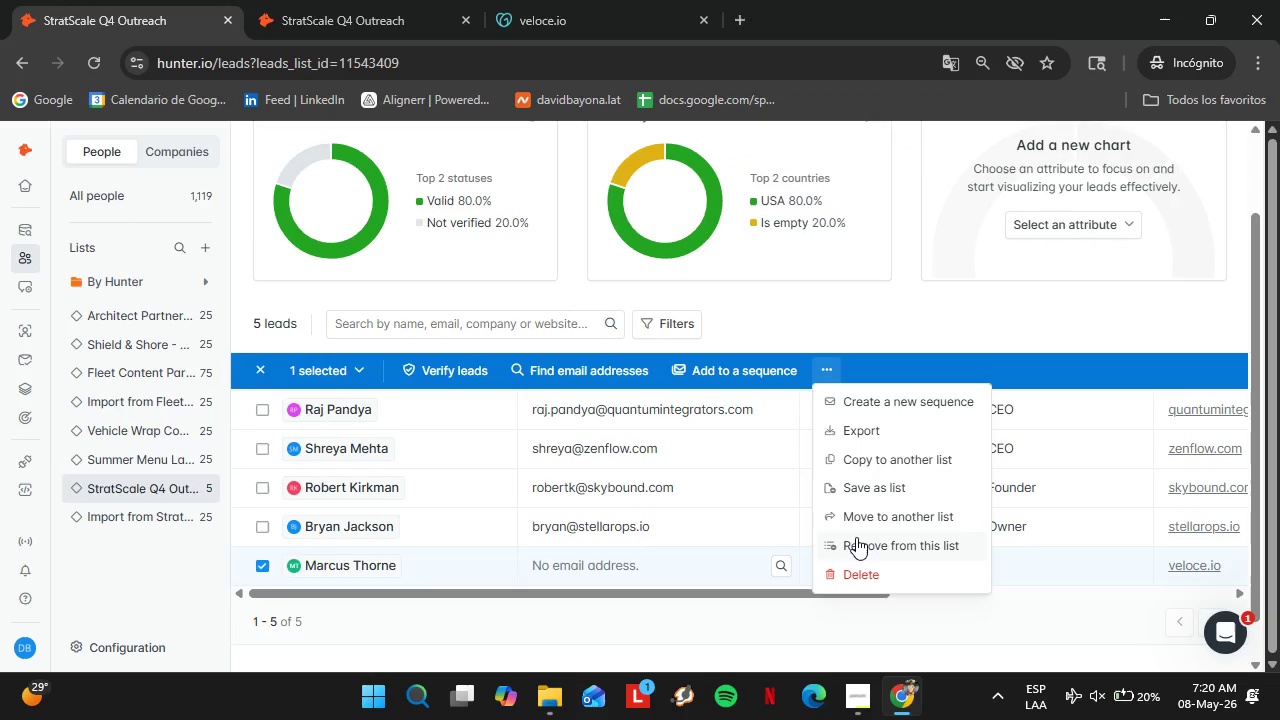 
left_click([871, 546])
 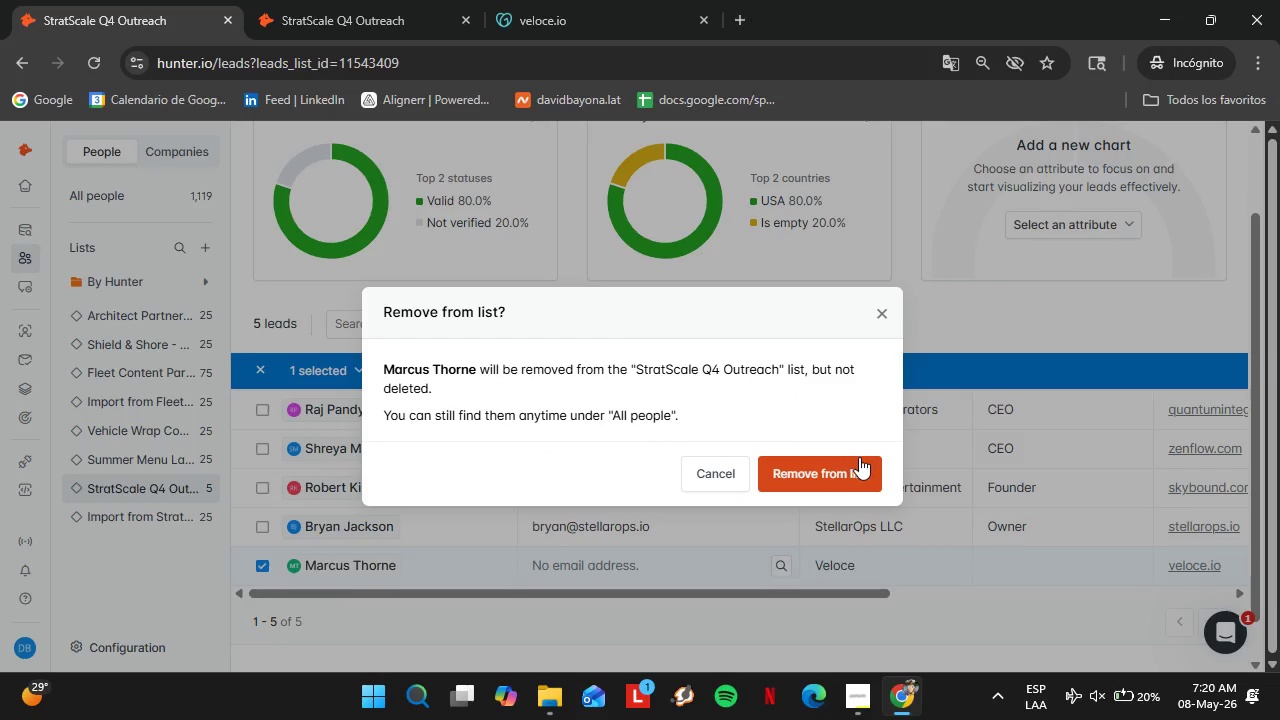 
left_click([855, 461])
 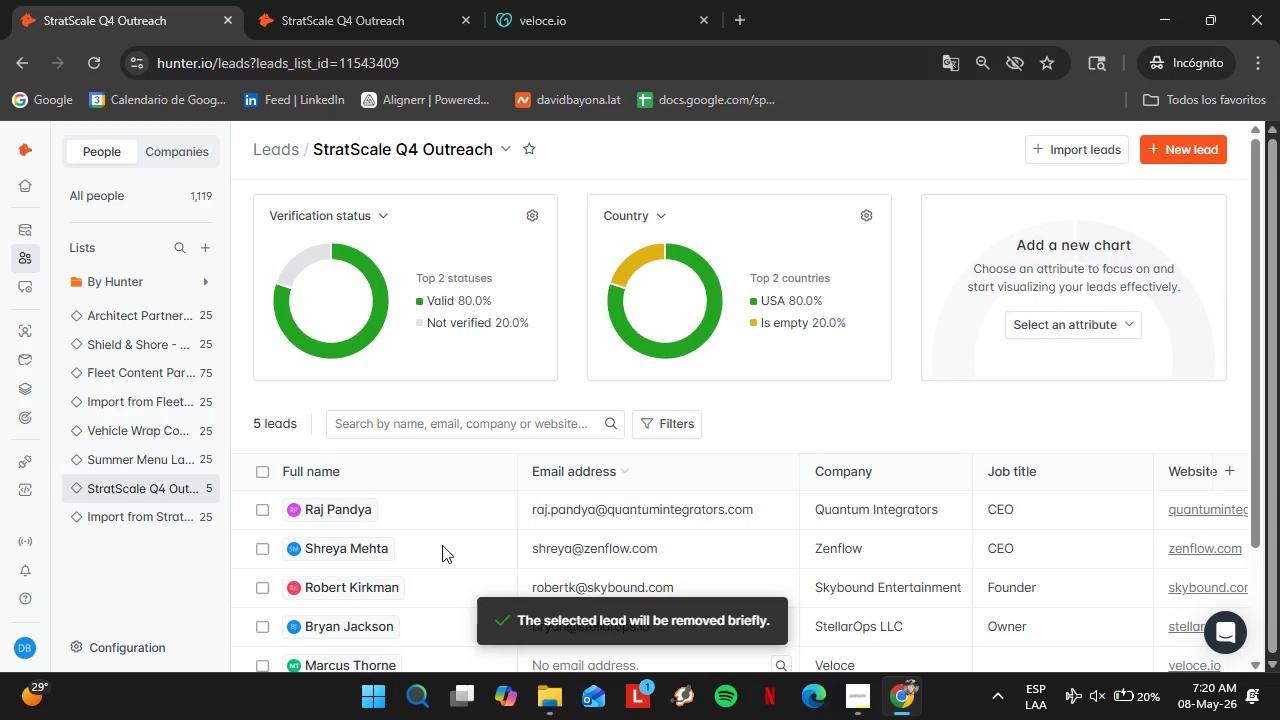 
wait(5.45)
 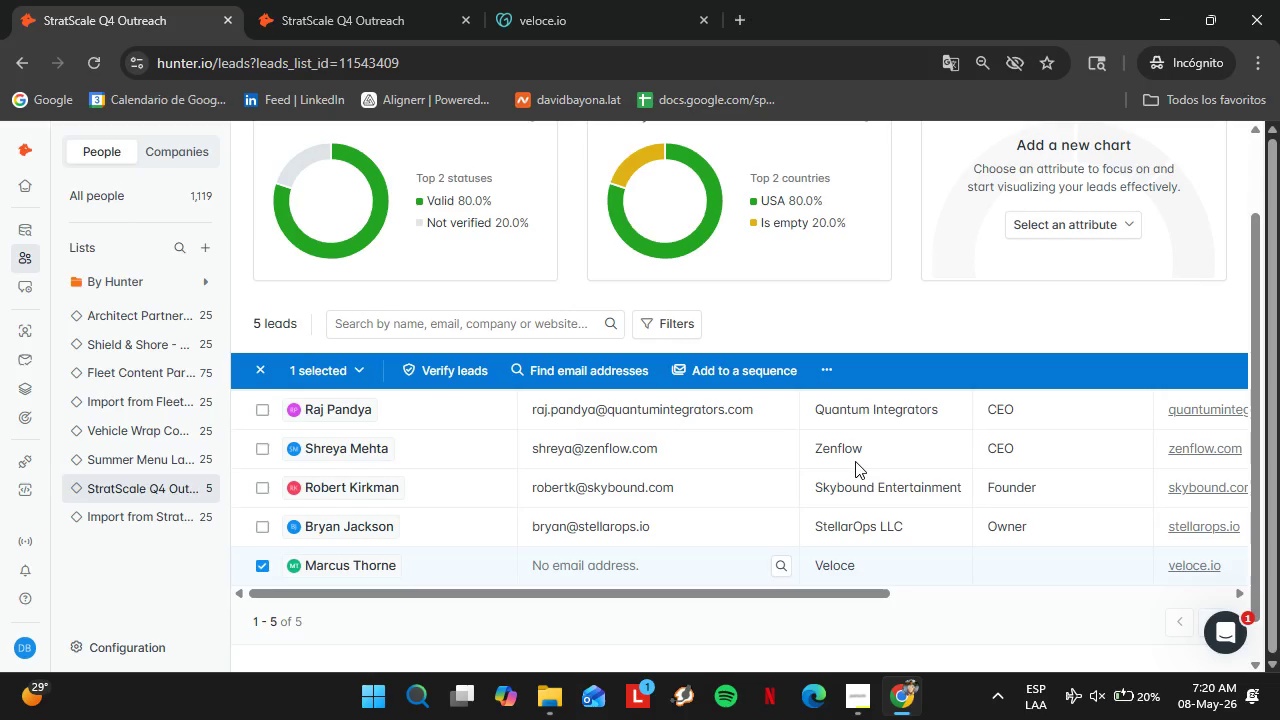 
scroll: coordinate [421, 518], scroll_direction: down, amount: 2.0
 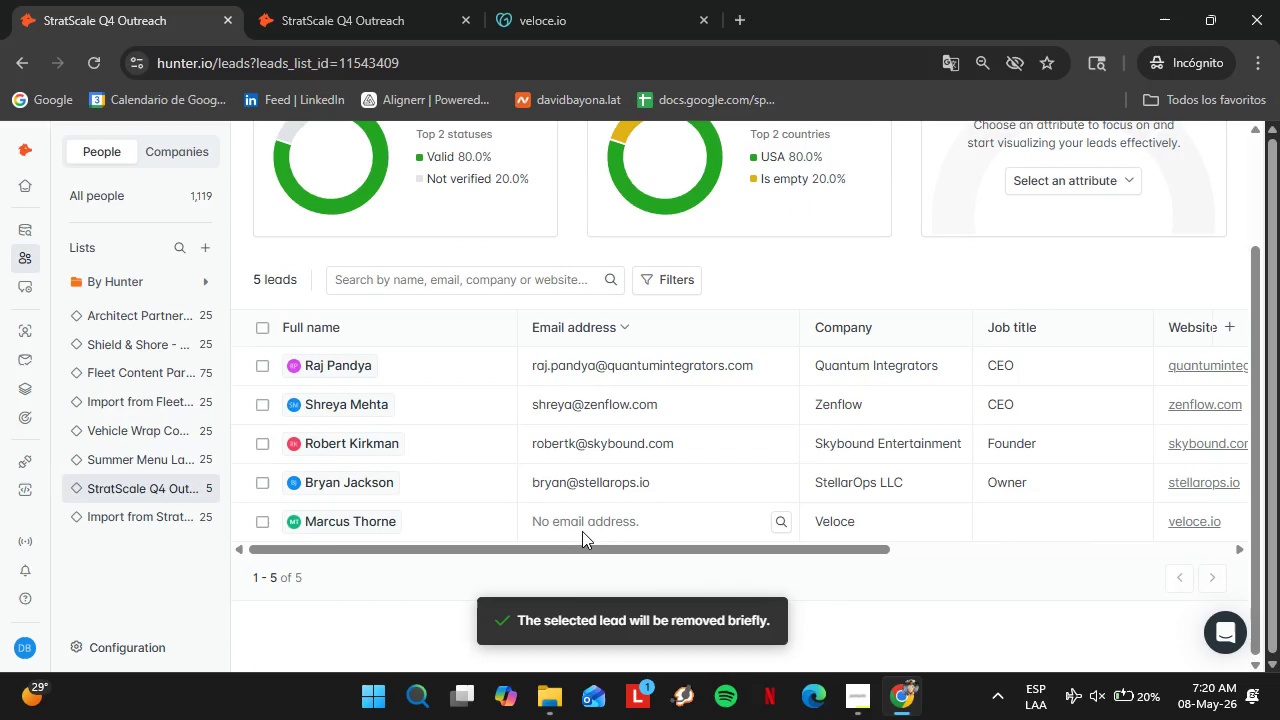 
scroll: coordinate [582, 531], scroll_direction: up, amount: 1.0
 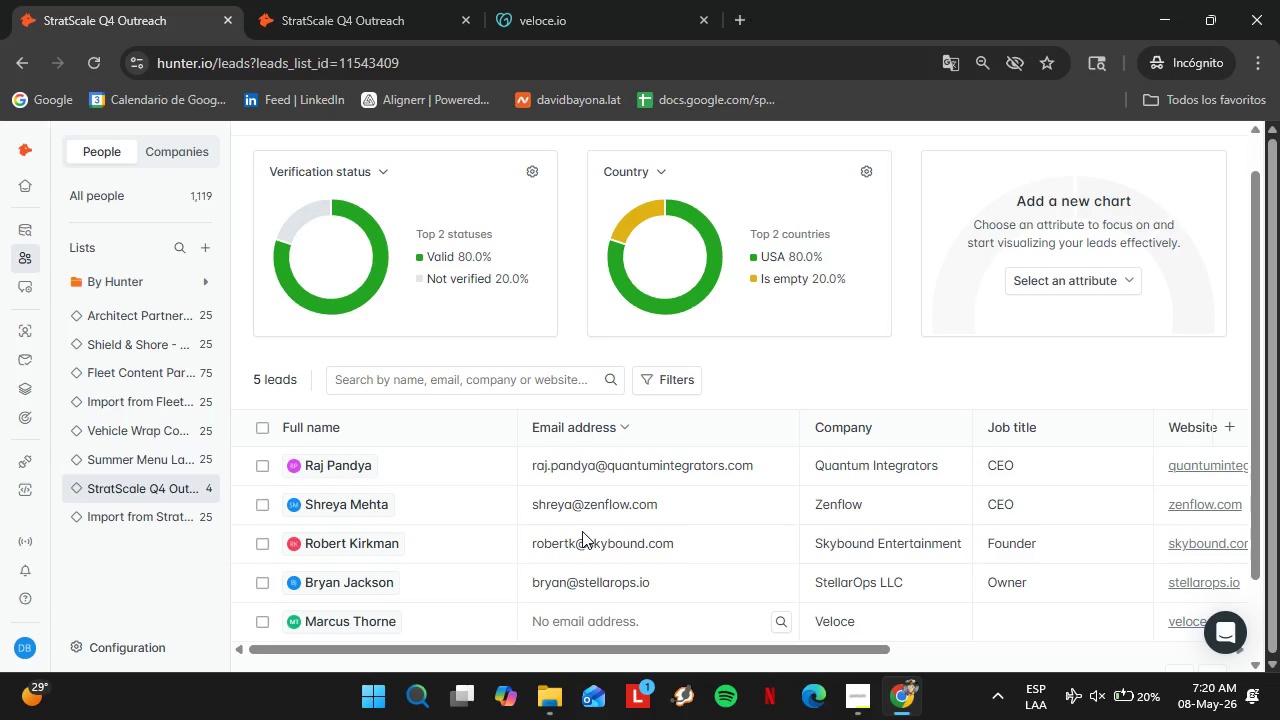 
wait(40.93)
 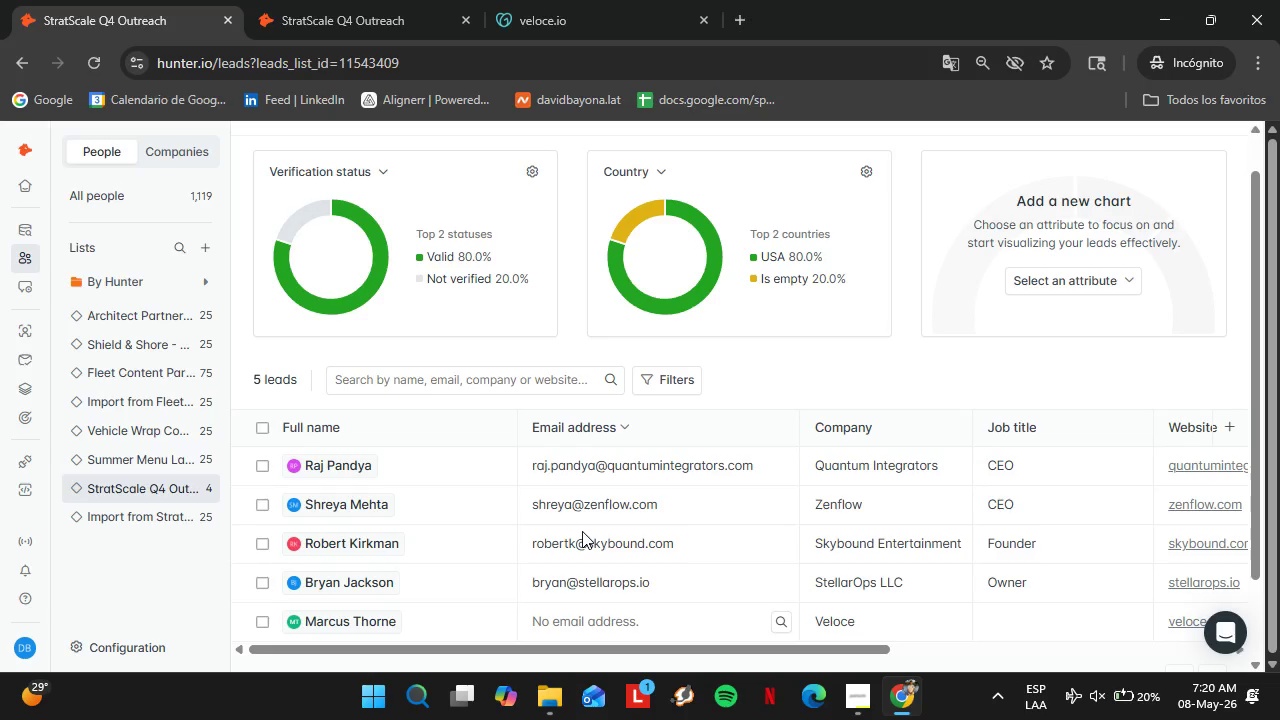 
left_click([18, 329])
 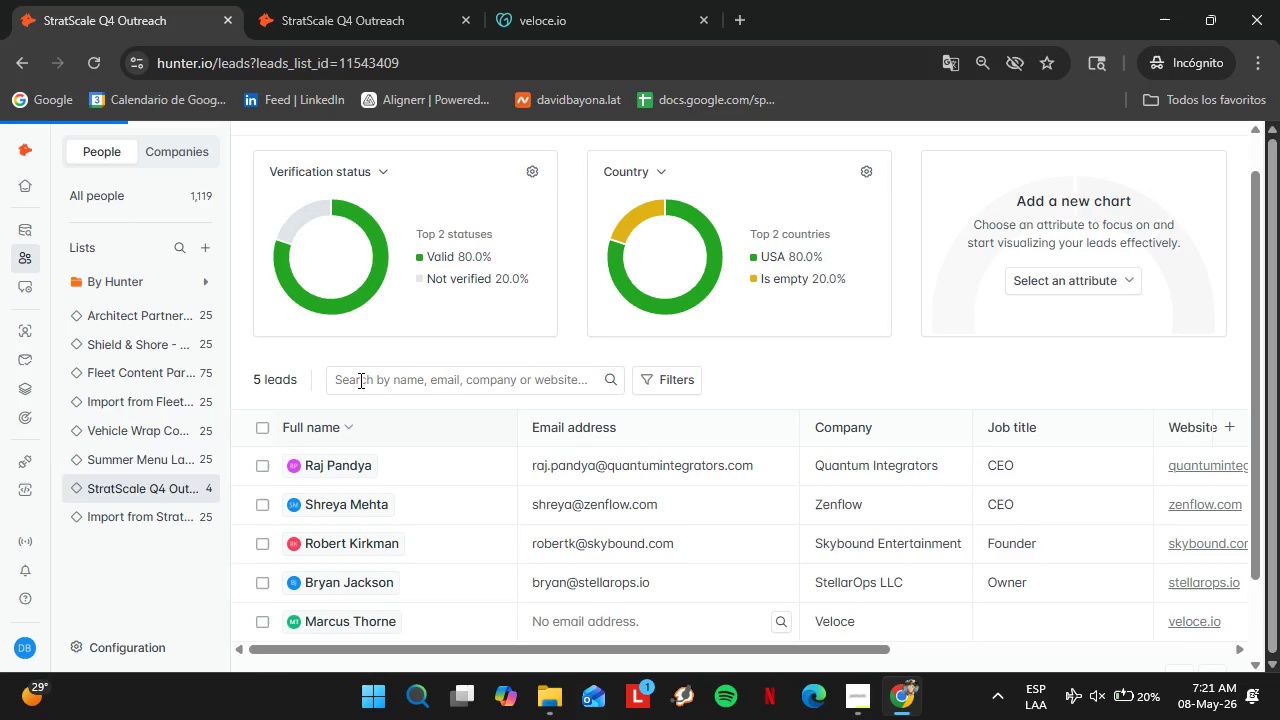 
left_click_drag(start_coordinate=[114, 83], to_coordinate=[92, 76])
 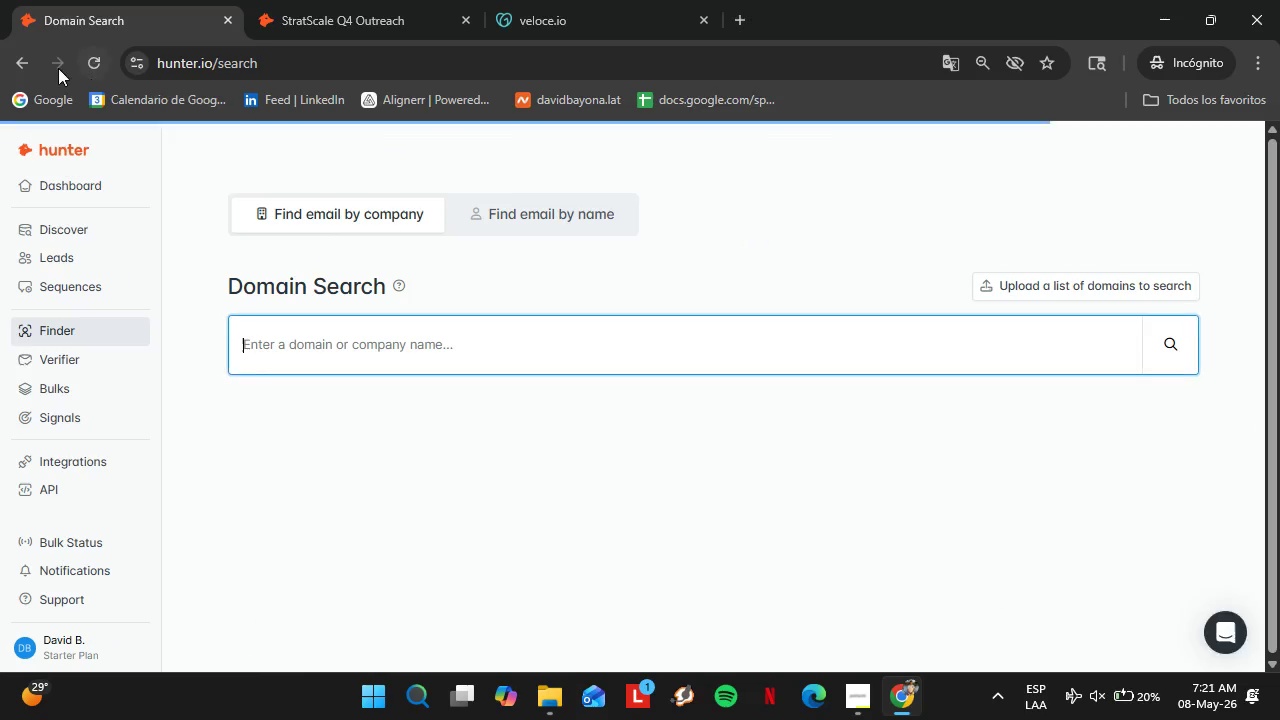 
left_click_drag(start_coordinate=[85, 73], to_coordinate=[60, 68])
 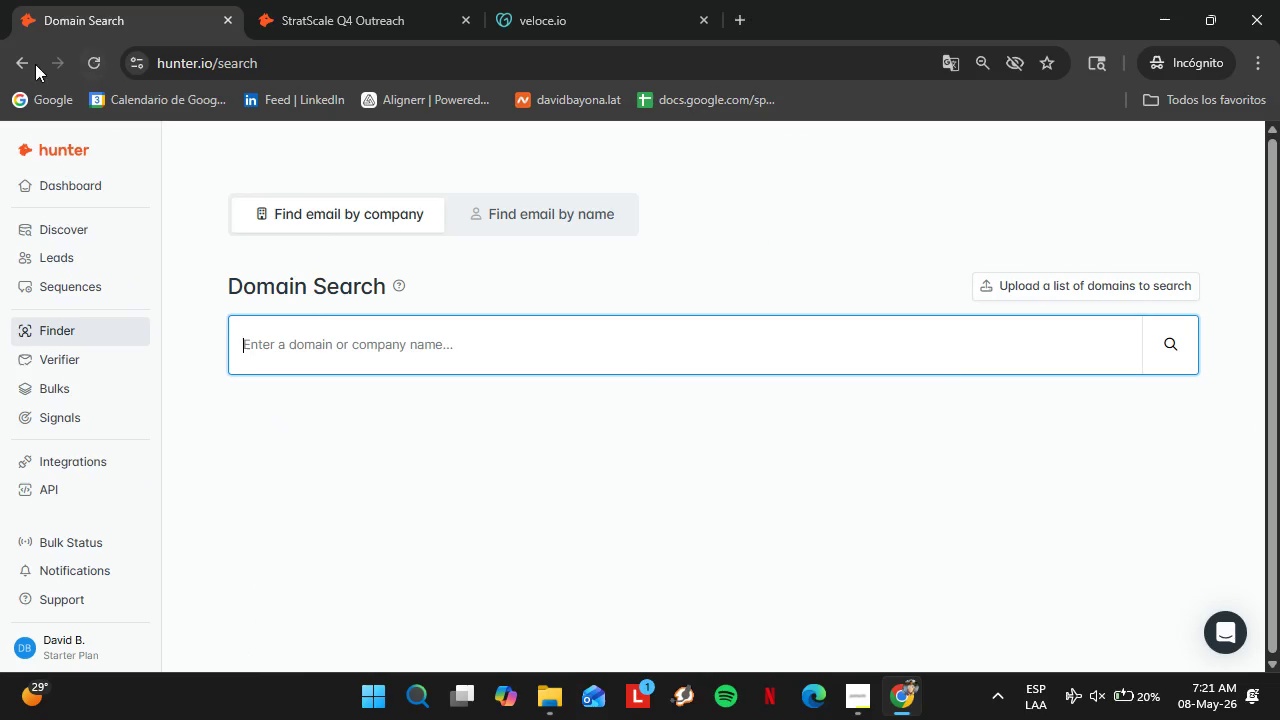 
left_click_drag(start_coordinate=[55, 68], to_coordinate=[42, 66])
 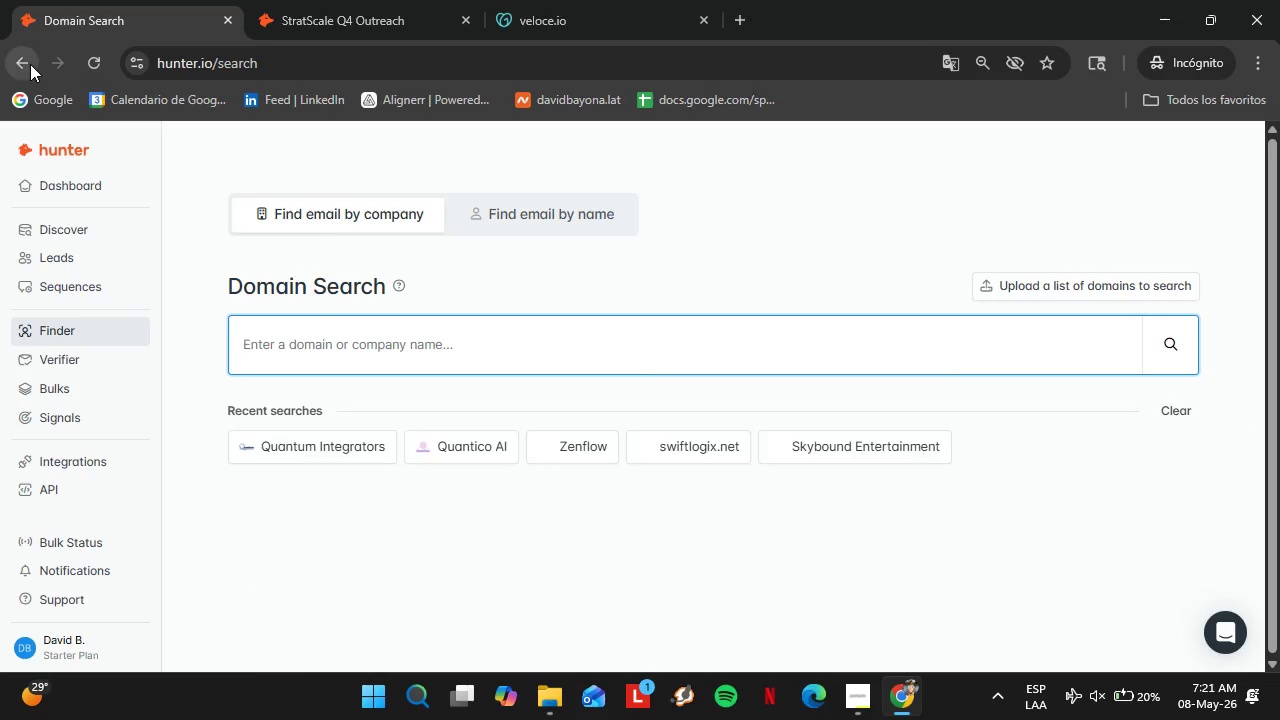 
left_click([30, 64])
 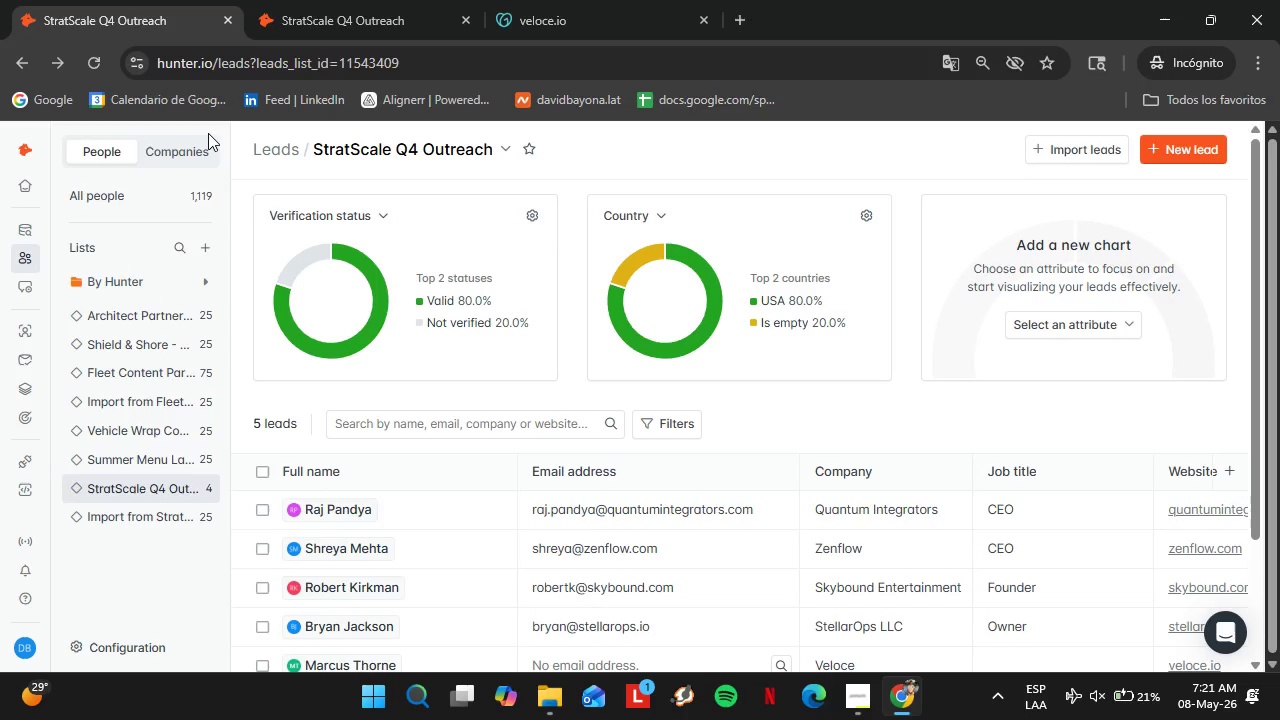 
wait(51.14)
 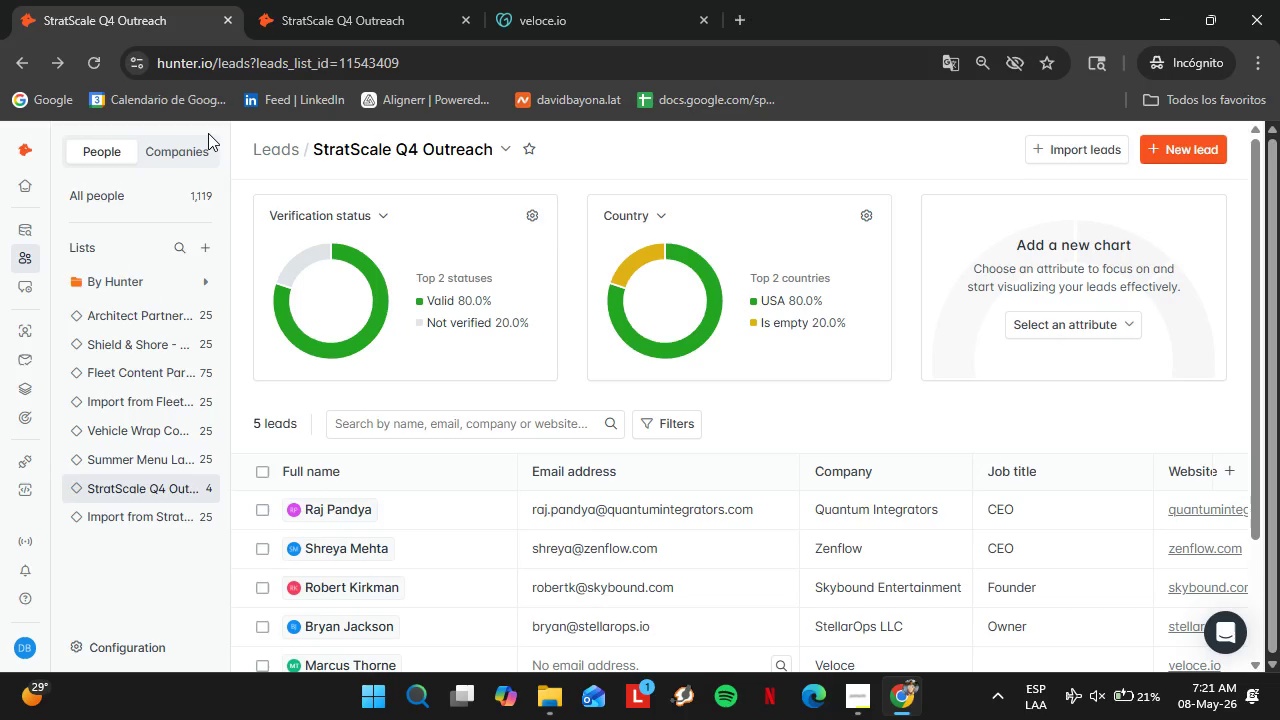 
scroll: coordinate [332, 338], scroll_direction: down, amount: 3.0
 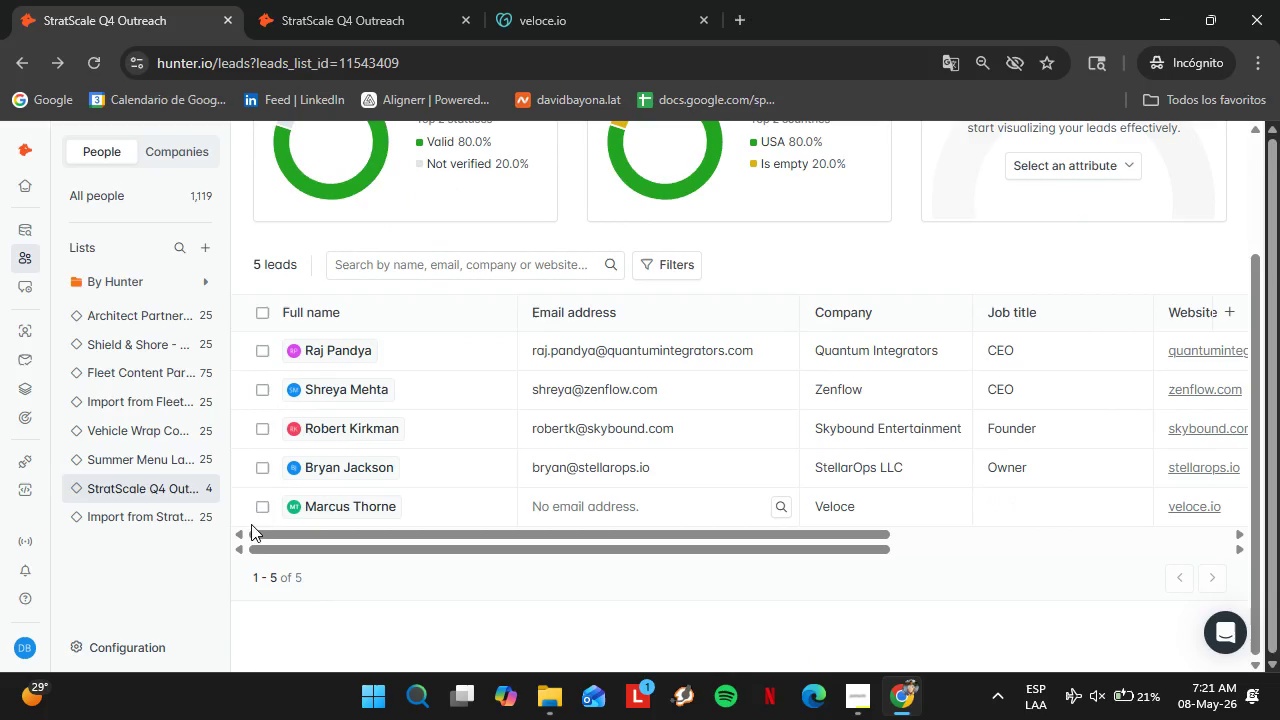 
left_click([264, 503])
 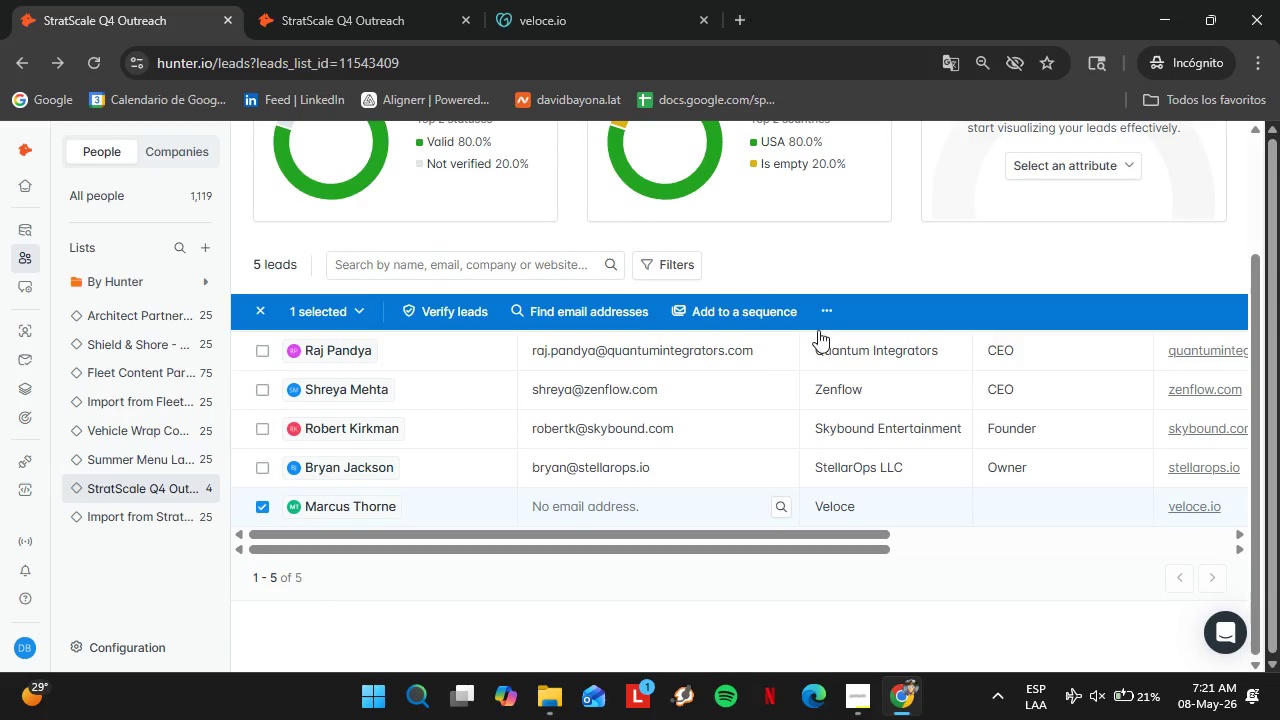 
left_click([823, 315])
 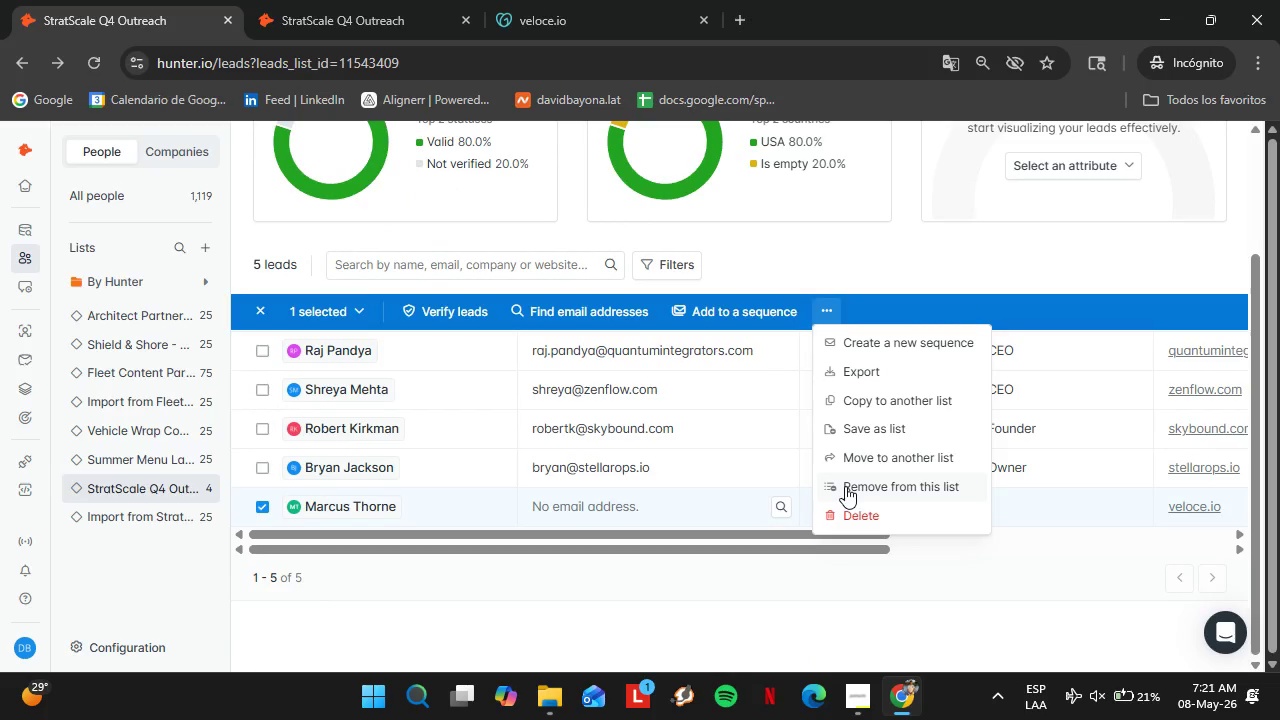 
left_click([845, 486])
 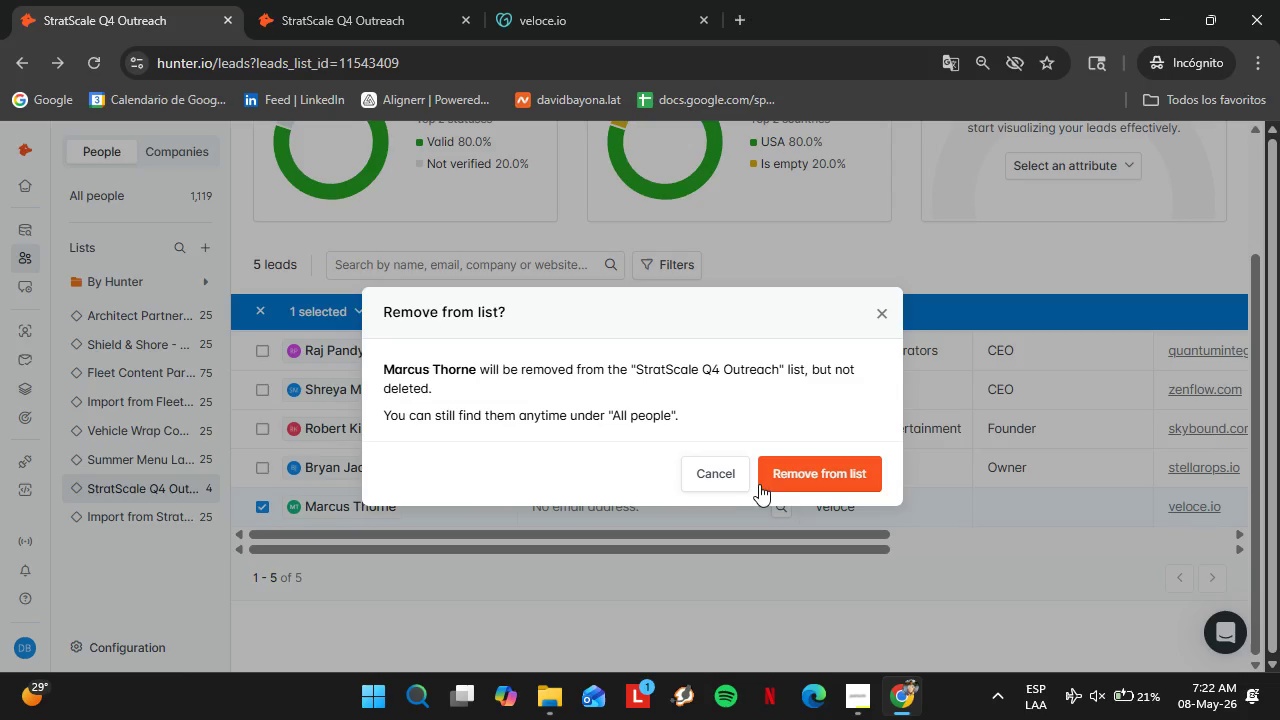 
left_click([799, 475])
 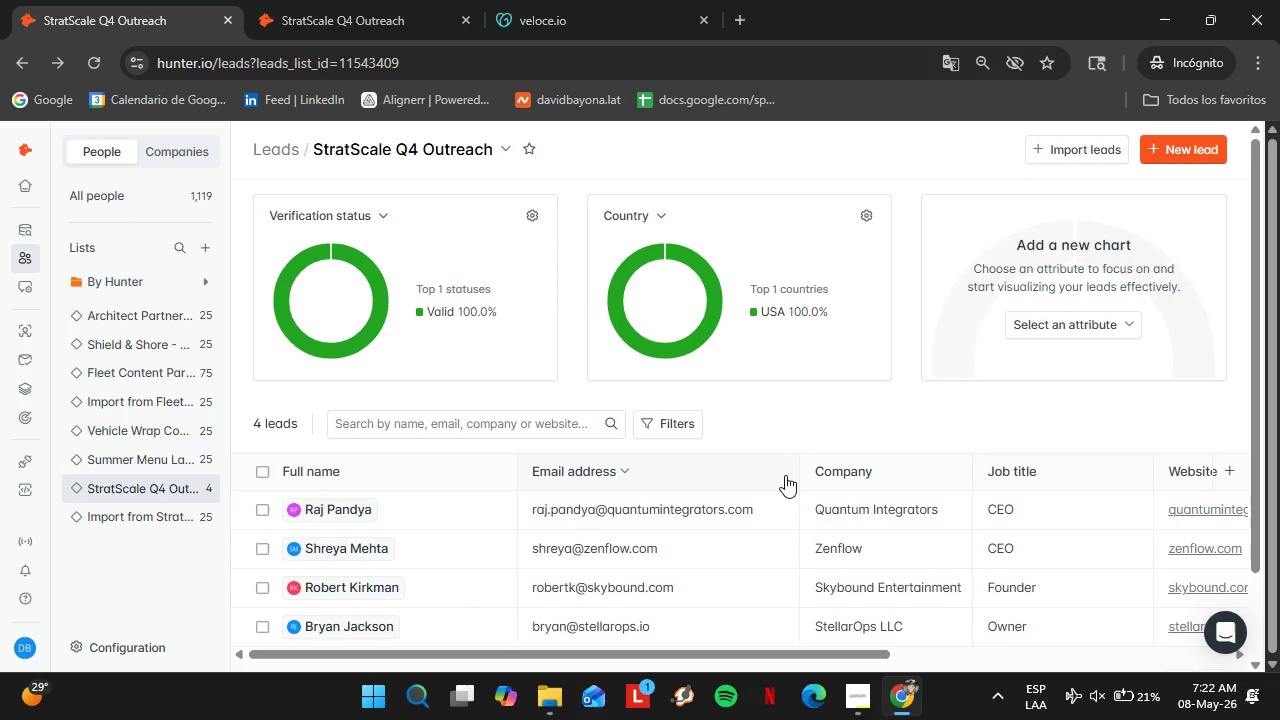 
wait(20.42)
 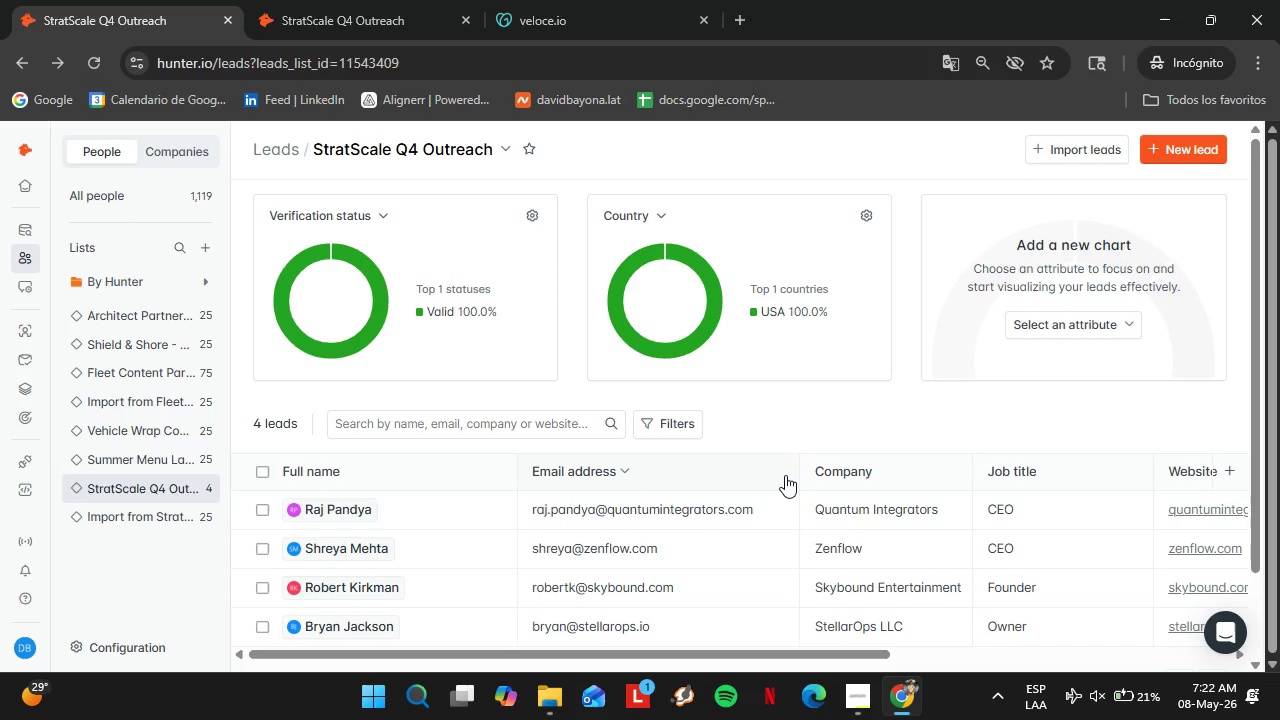 
scroll: coordinate [521, 470], scroll_direction: down, amount: 3.0
 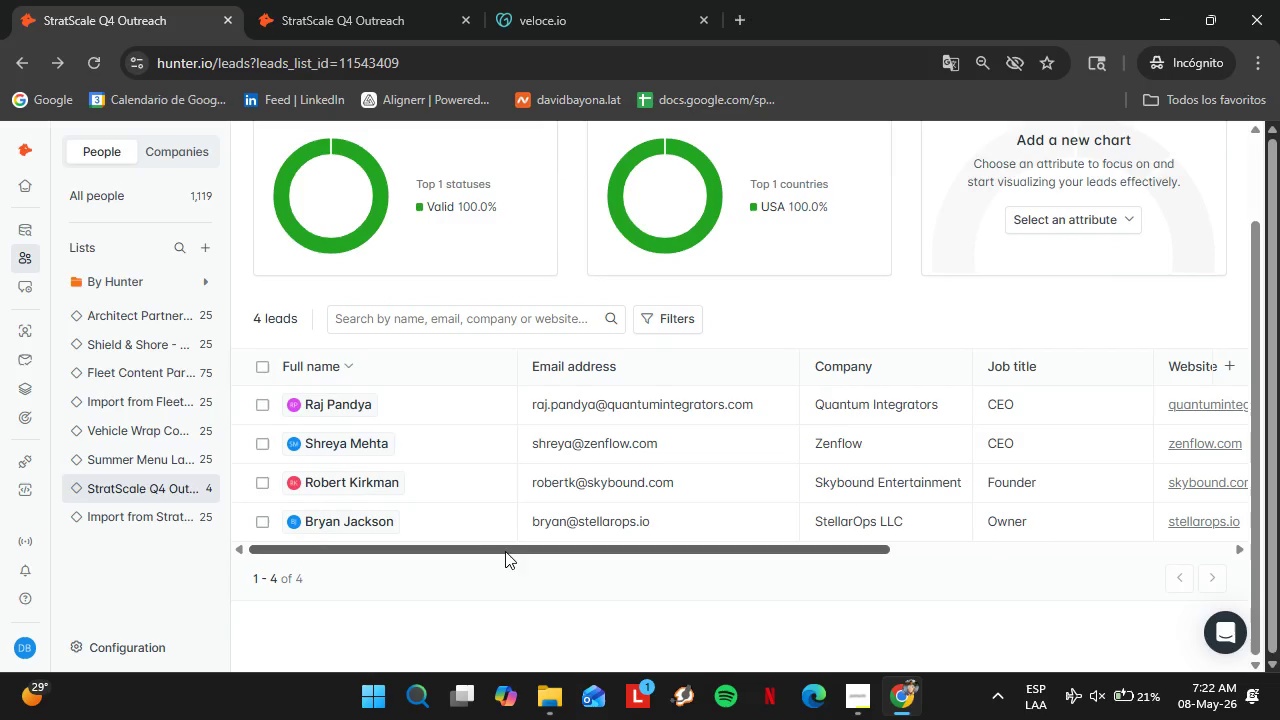 
left_click_drag(start_coordinate=[516, 554], to_coordinate=[447, 518])
 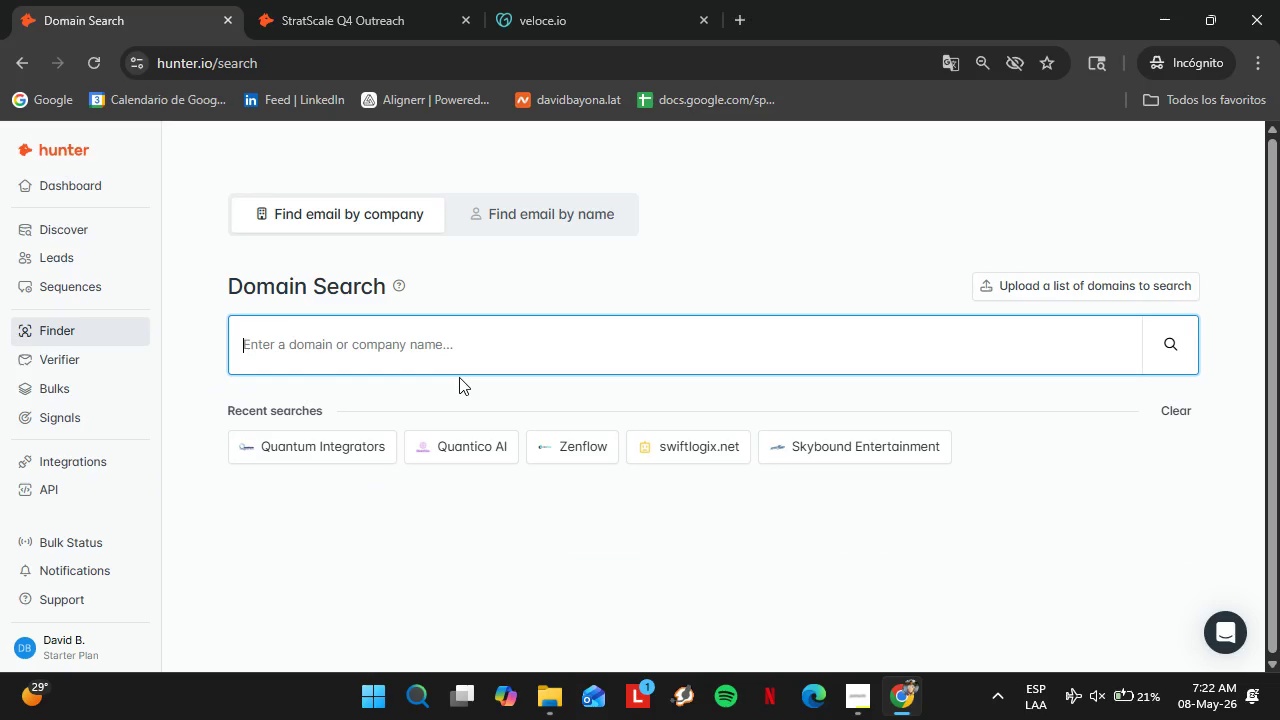 
wait(14.28)
 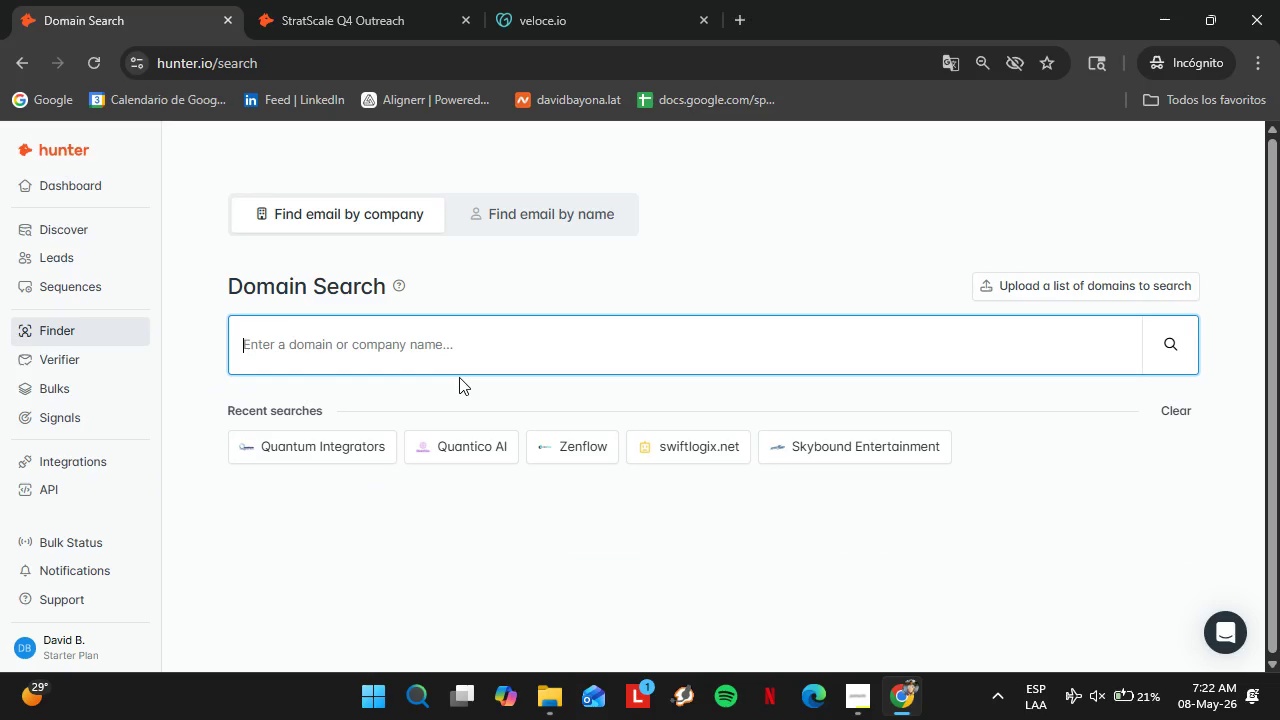 
type(notion.si)
key(Backspace)
type(o)
 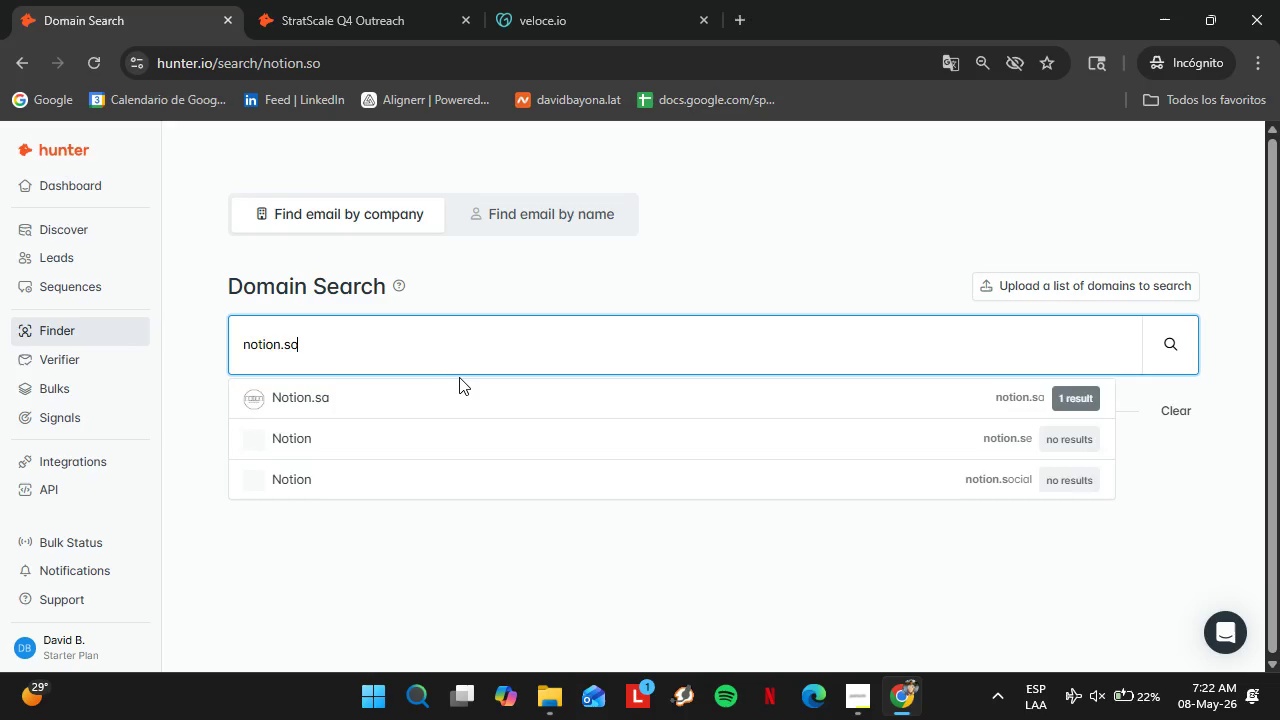 
key(Enter)
 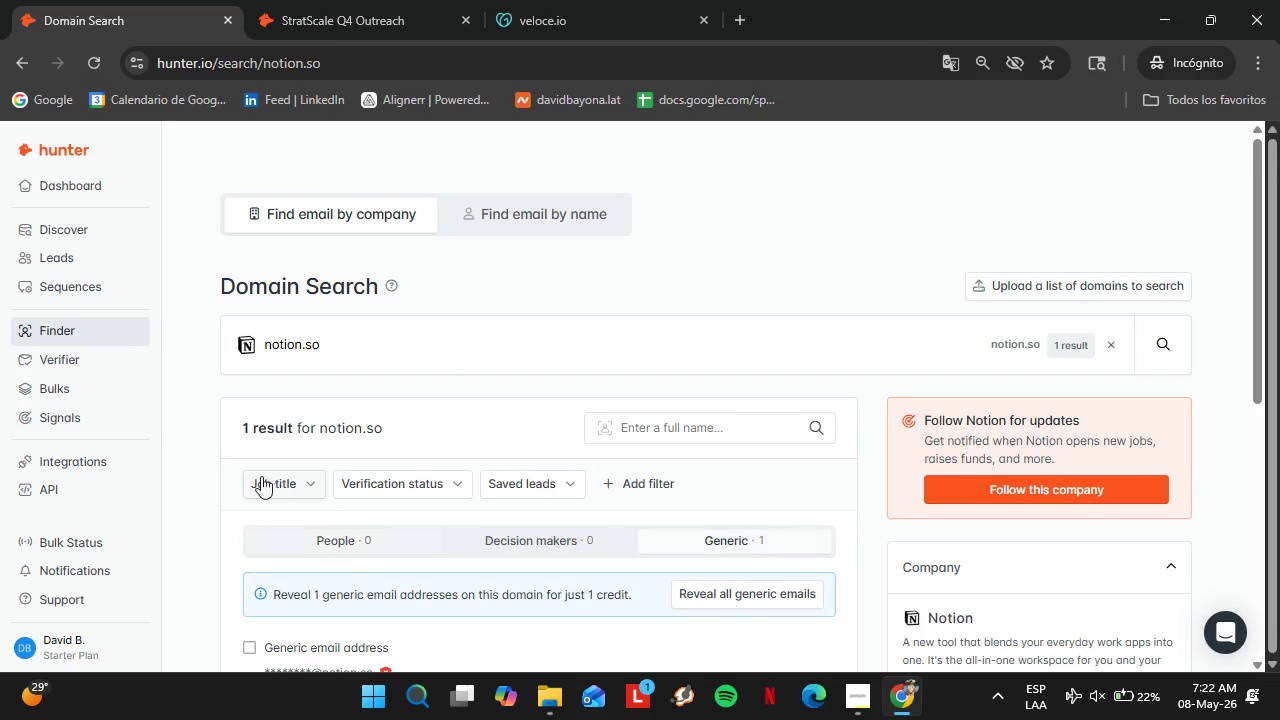 
scroll: coordinate [411, 461], scroll_direction: down, amount: 3.0
 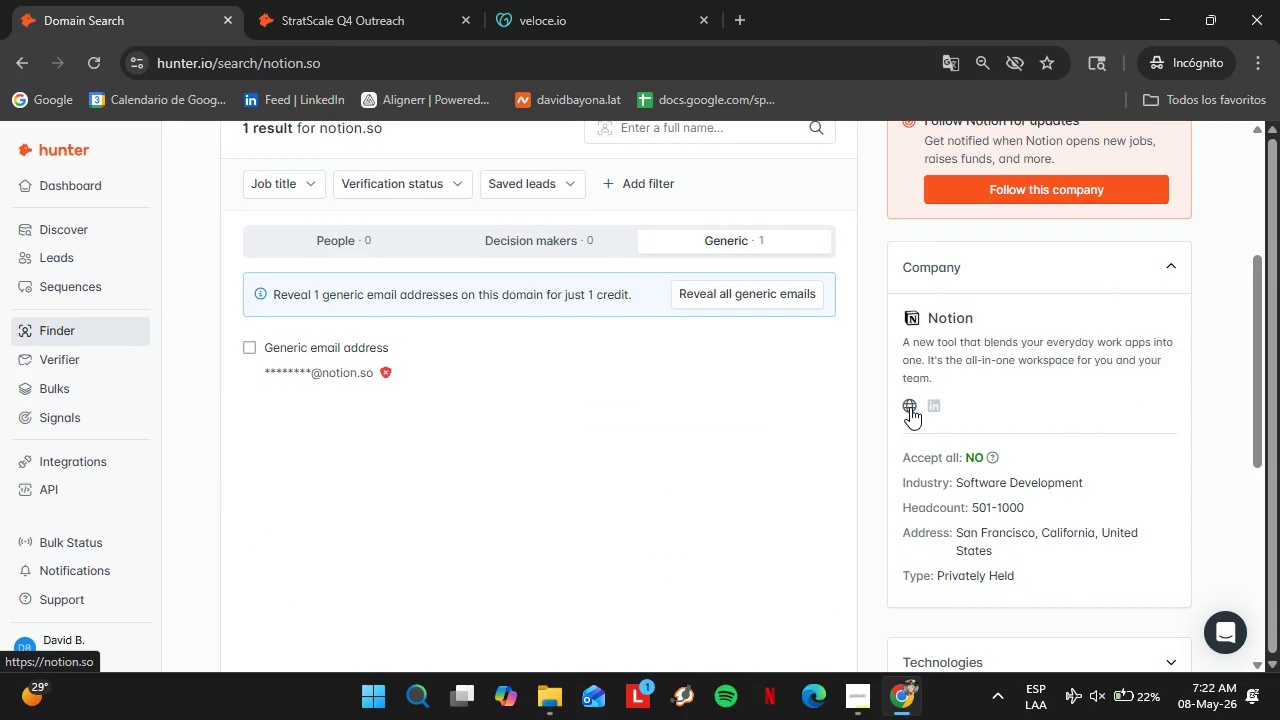 
left_click([910, 407])
 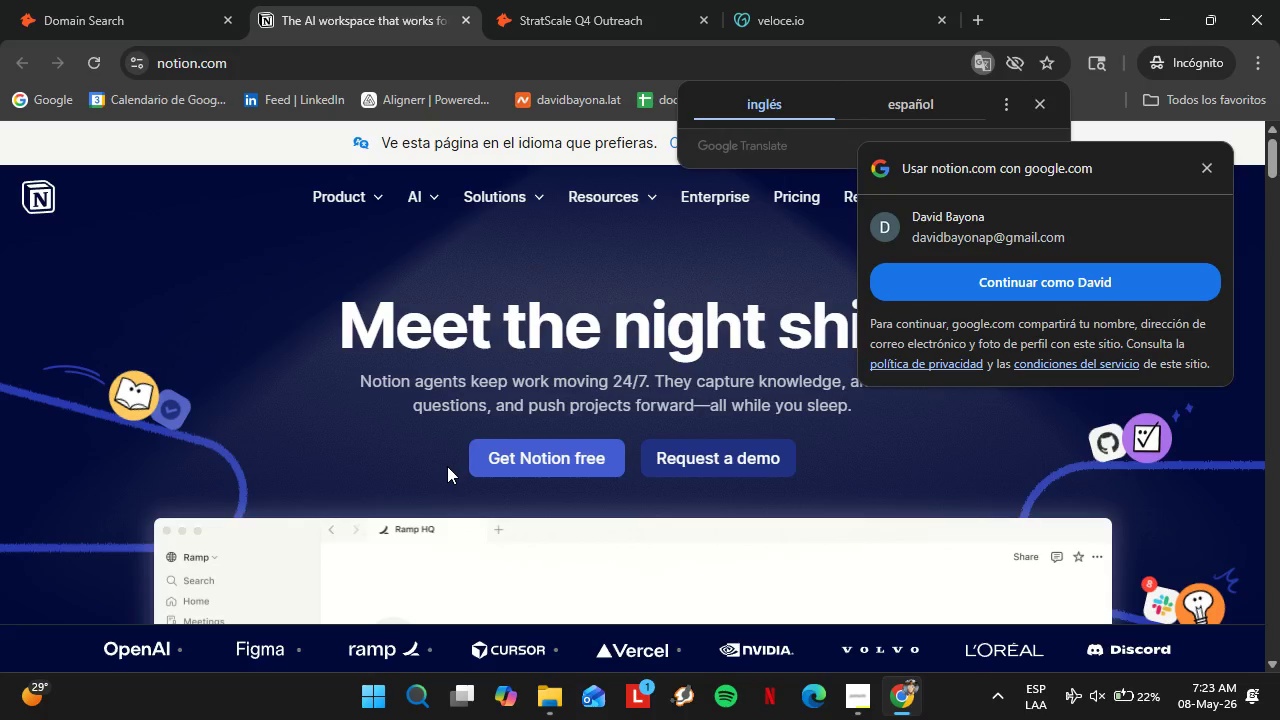 
wait(47.86)
 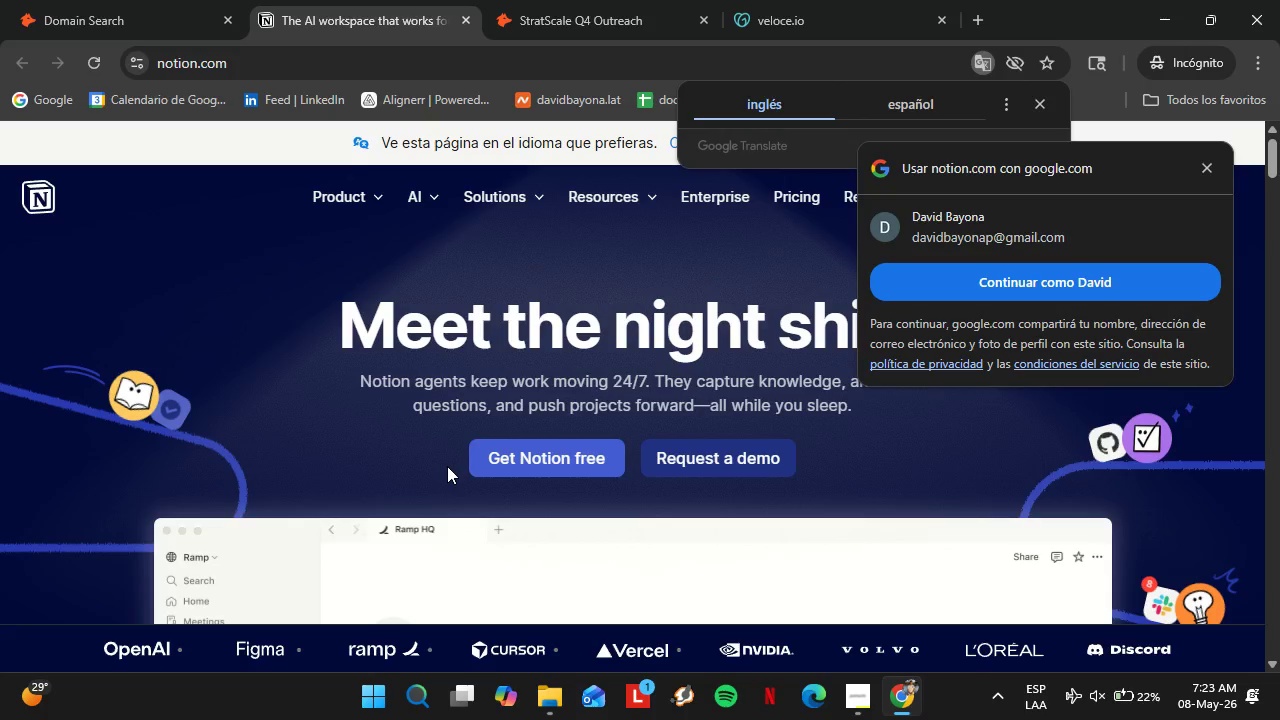 
scroll: coordinate [410, 465], scroll_direction: down, amount: 1.0
 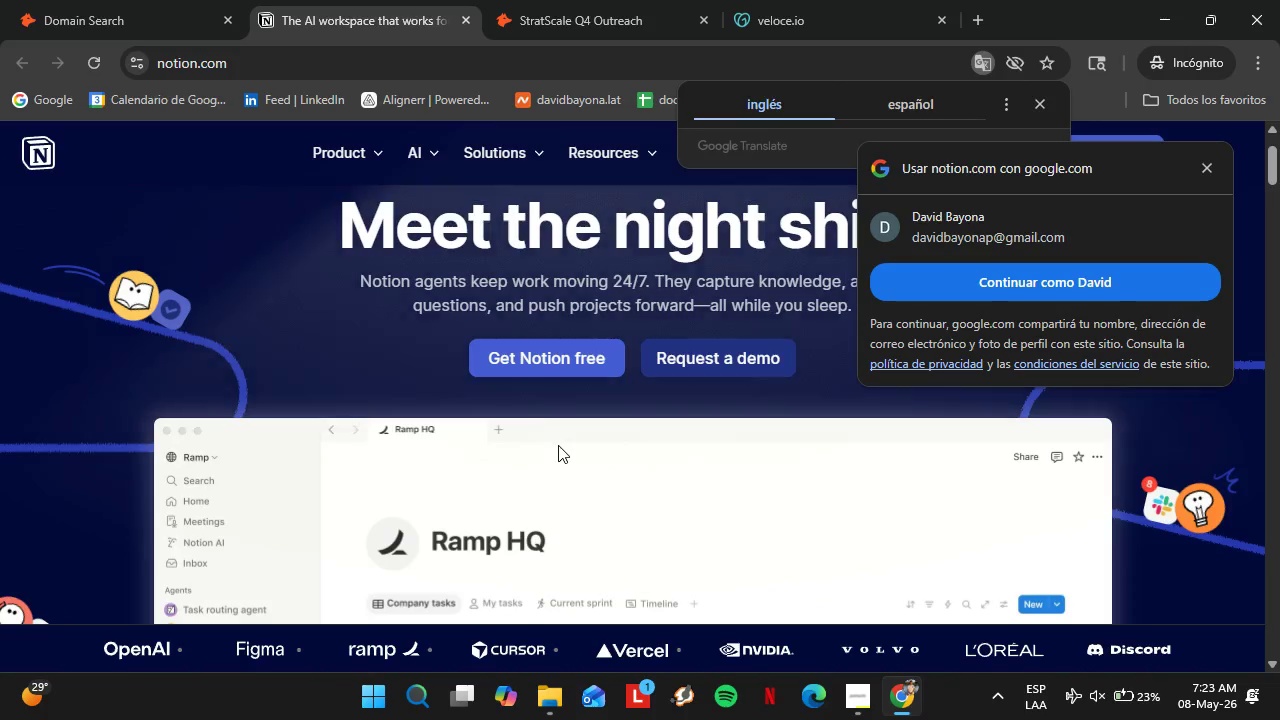 
wait(7.87)
 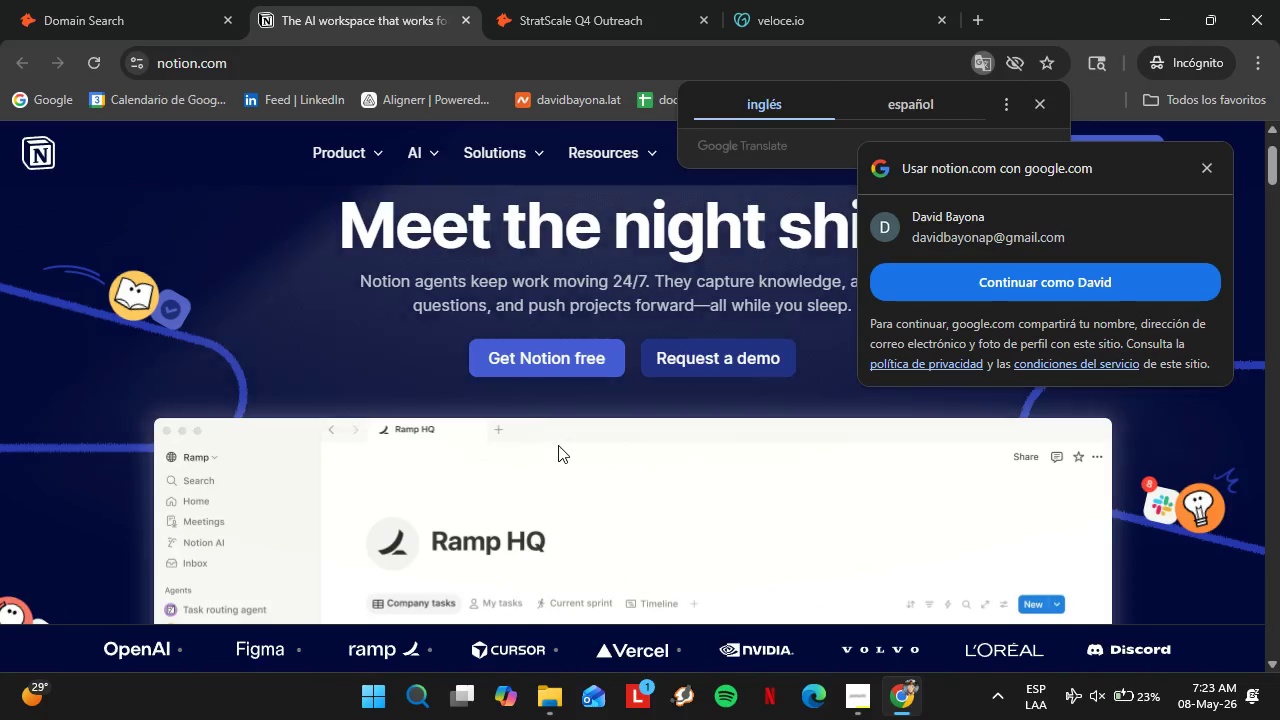 
left_click([1209, 171])
 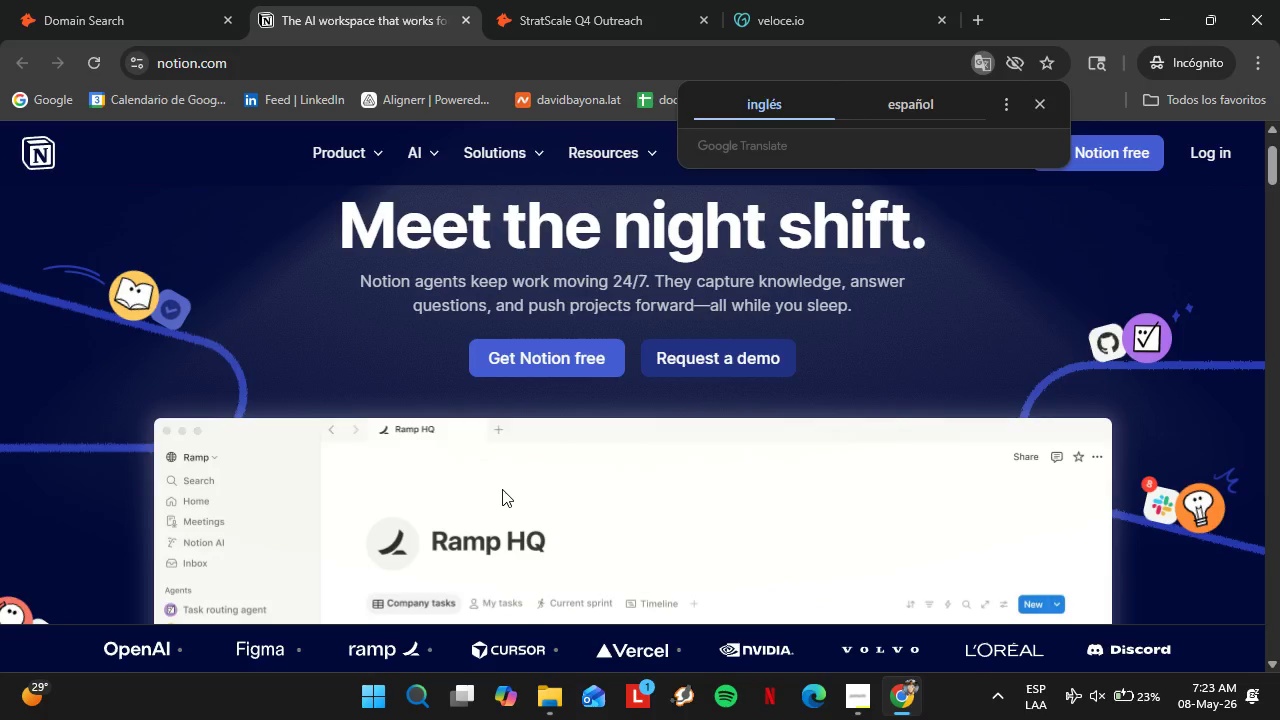 
wait(6.59)
 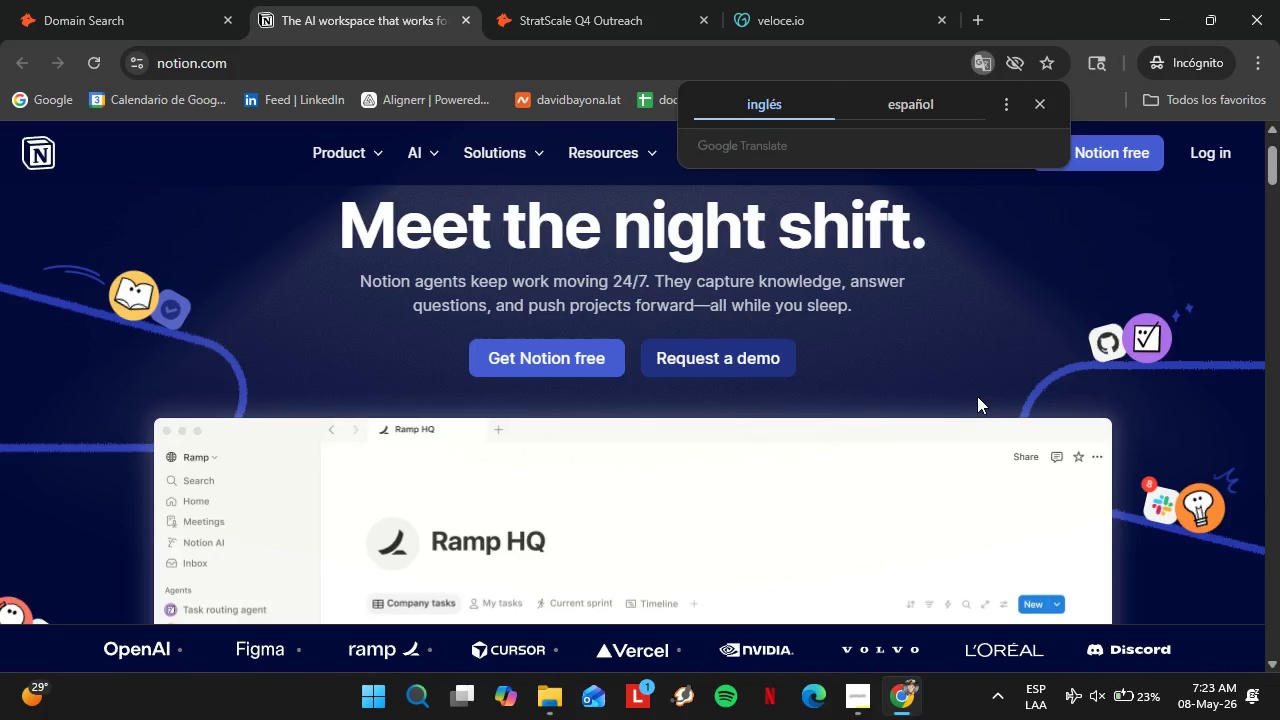 
scroll: coordinate [679, 470], scroll_direction: down, amount: 21.0
 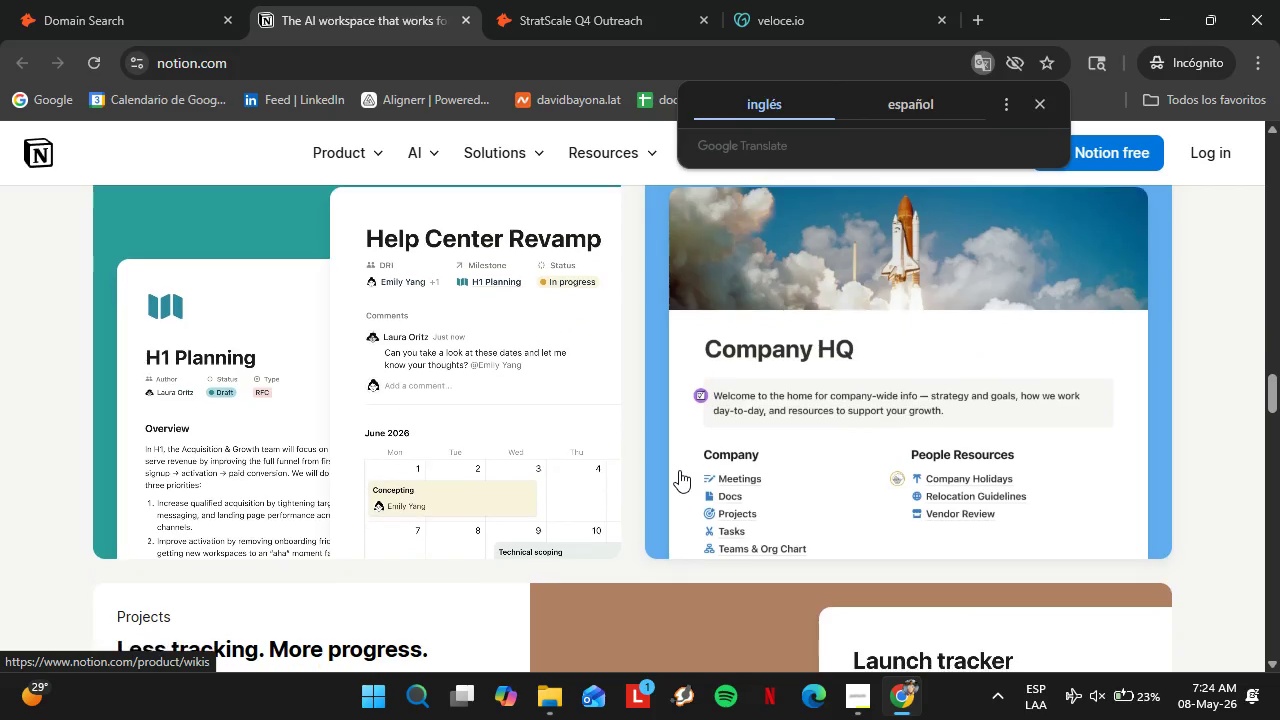 
scroll: coordinate [562, 529], scroll_direction: down, amount: 27.0
 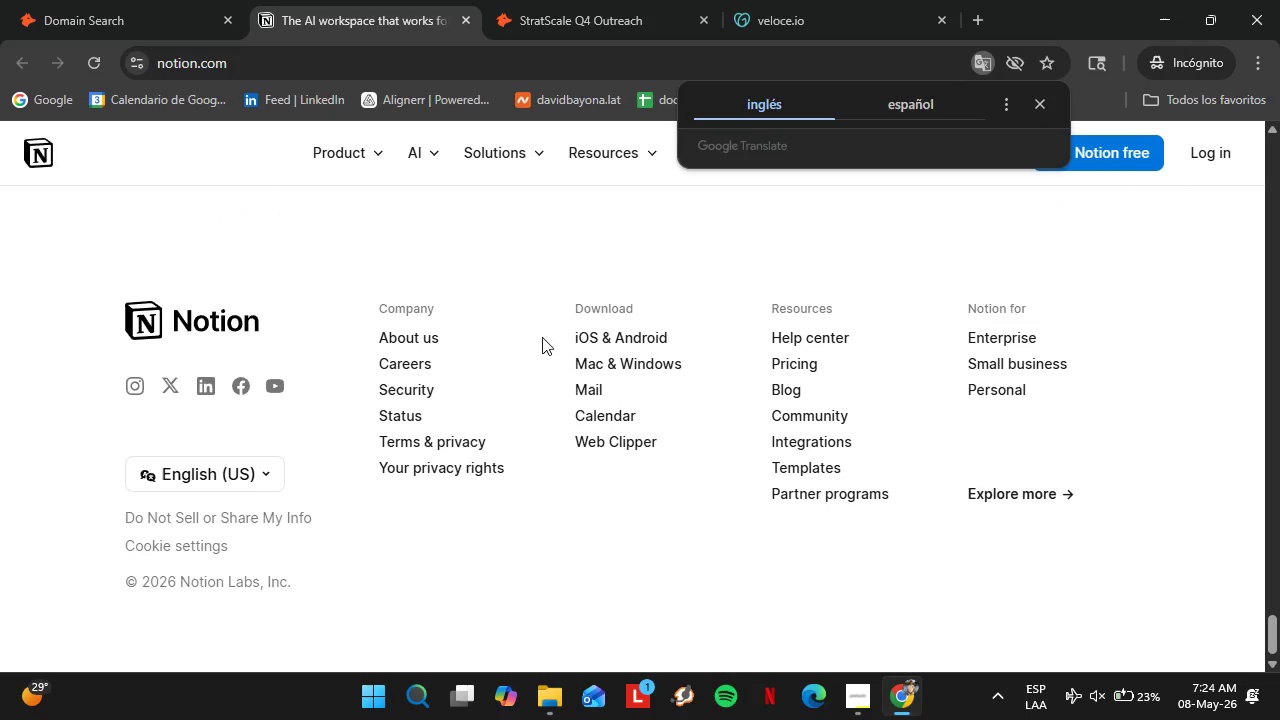 
left_click([423, 340])
 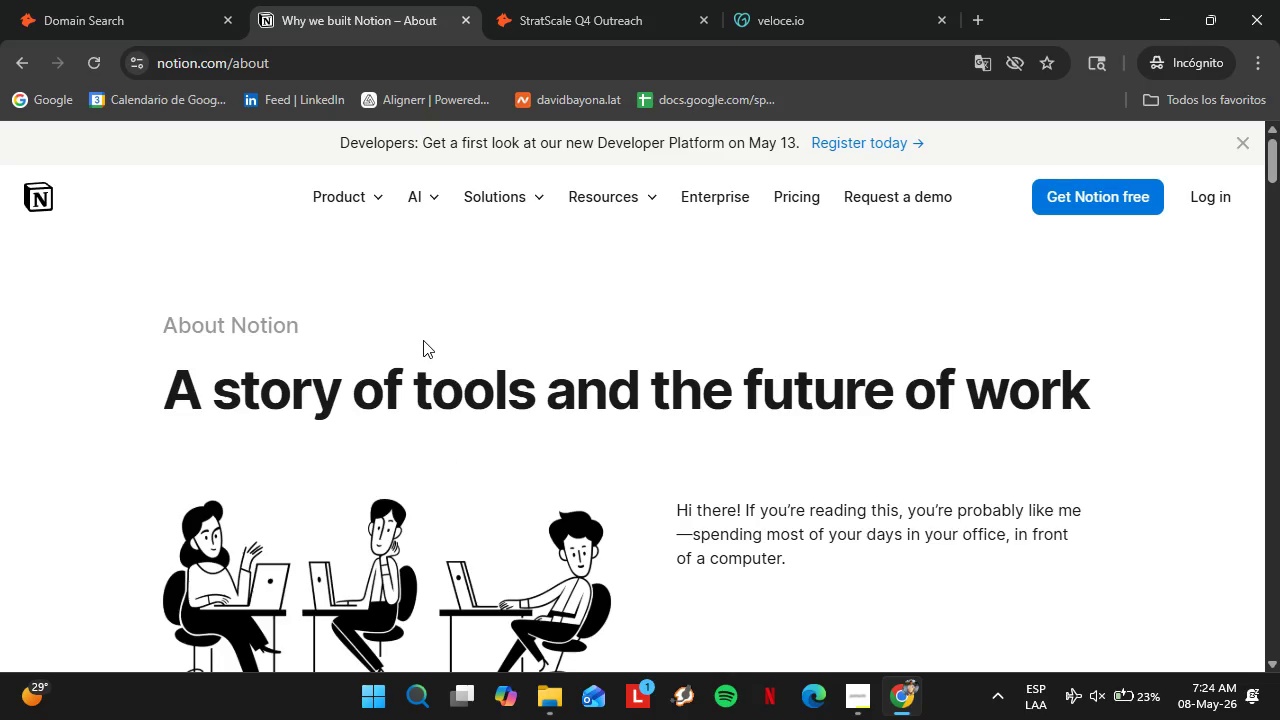 
wait(10.12)
 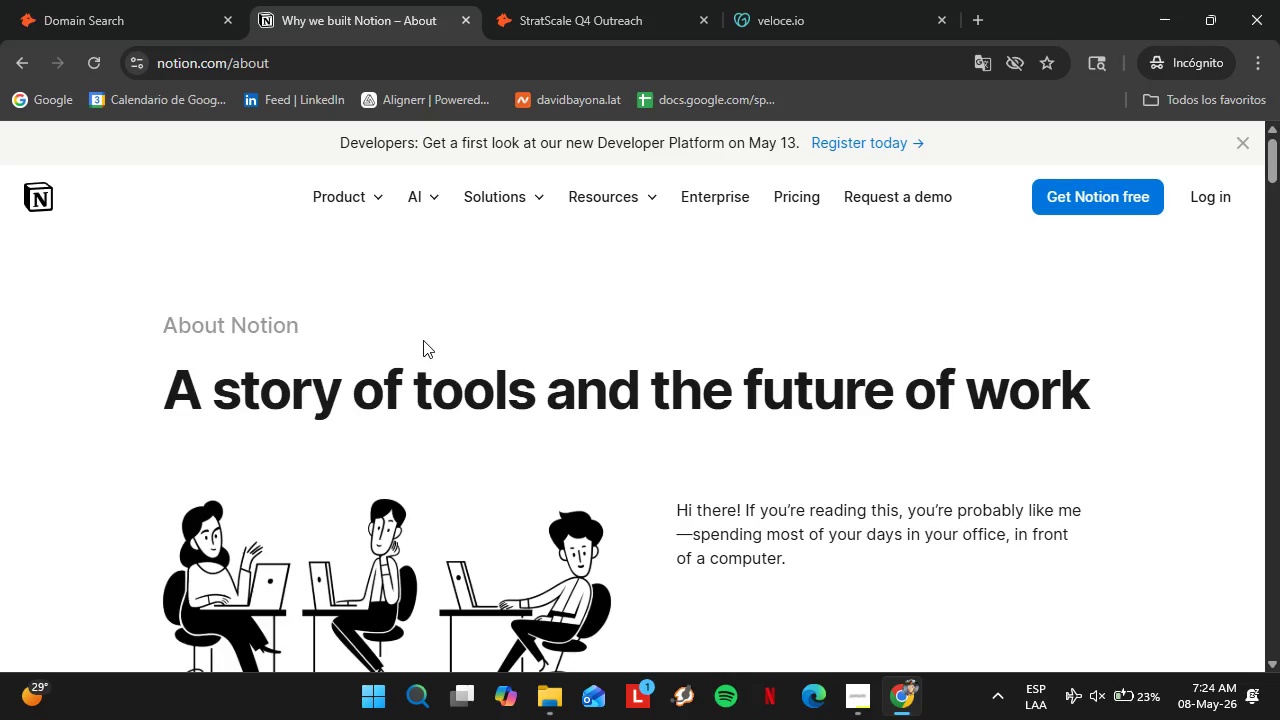 
scroll: coordinate [649, 542], scroll_direction: down, amount: 11.0
 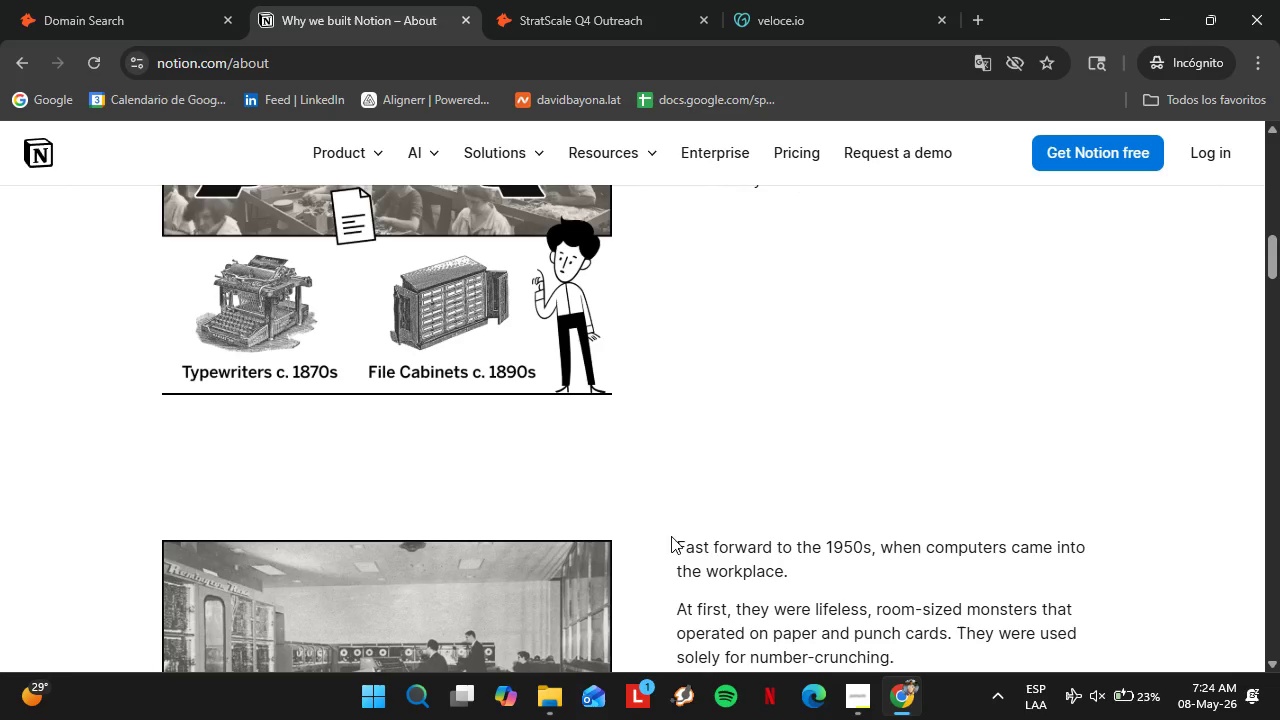 
scroll: coordinate [670, 543], scroll_direction: down, amount: 6.0
 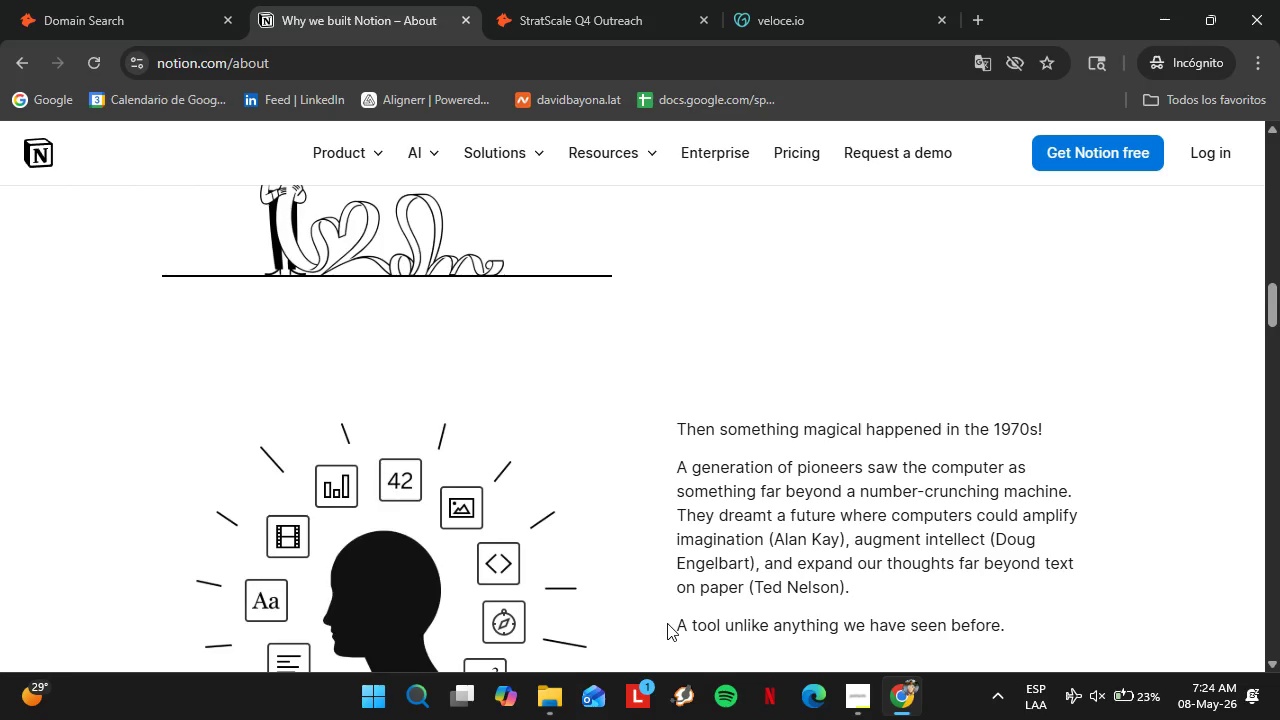 
wait(13.11)
 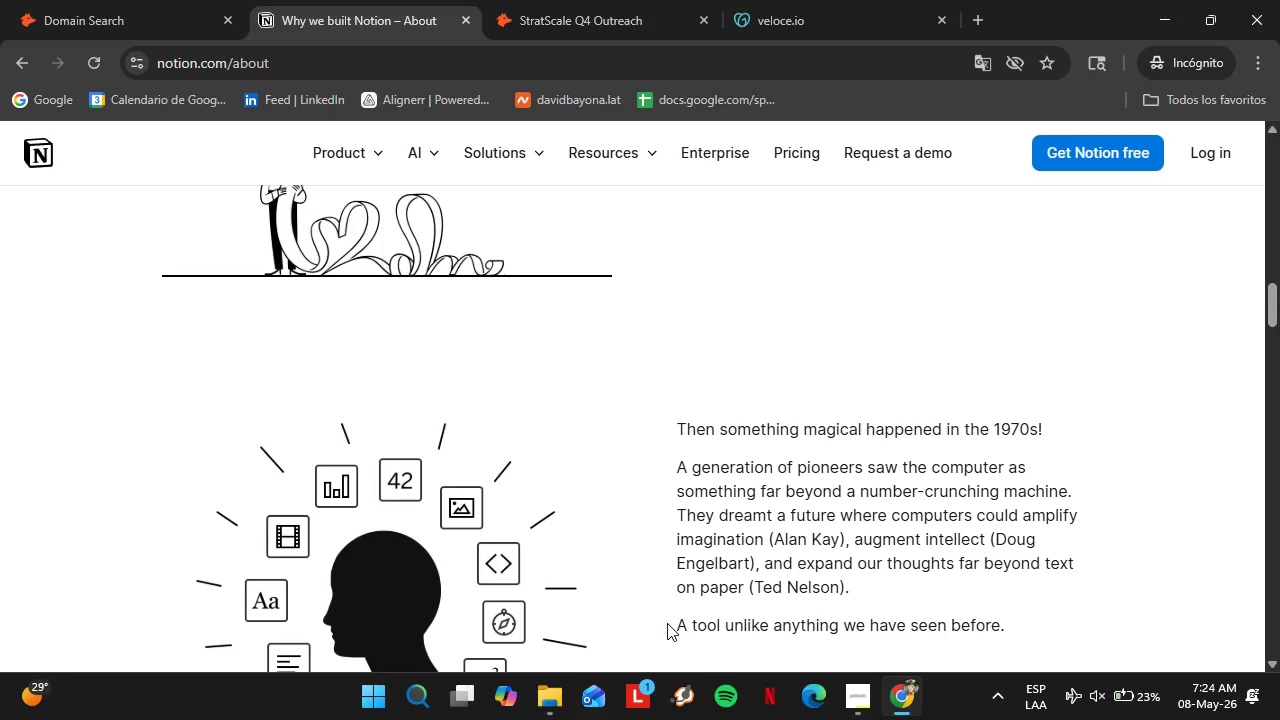 
scroll: coordinate [631, 644], scroll_direction: down, amount: 21.0
 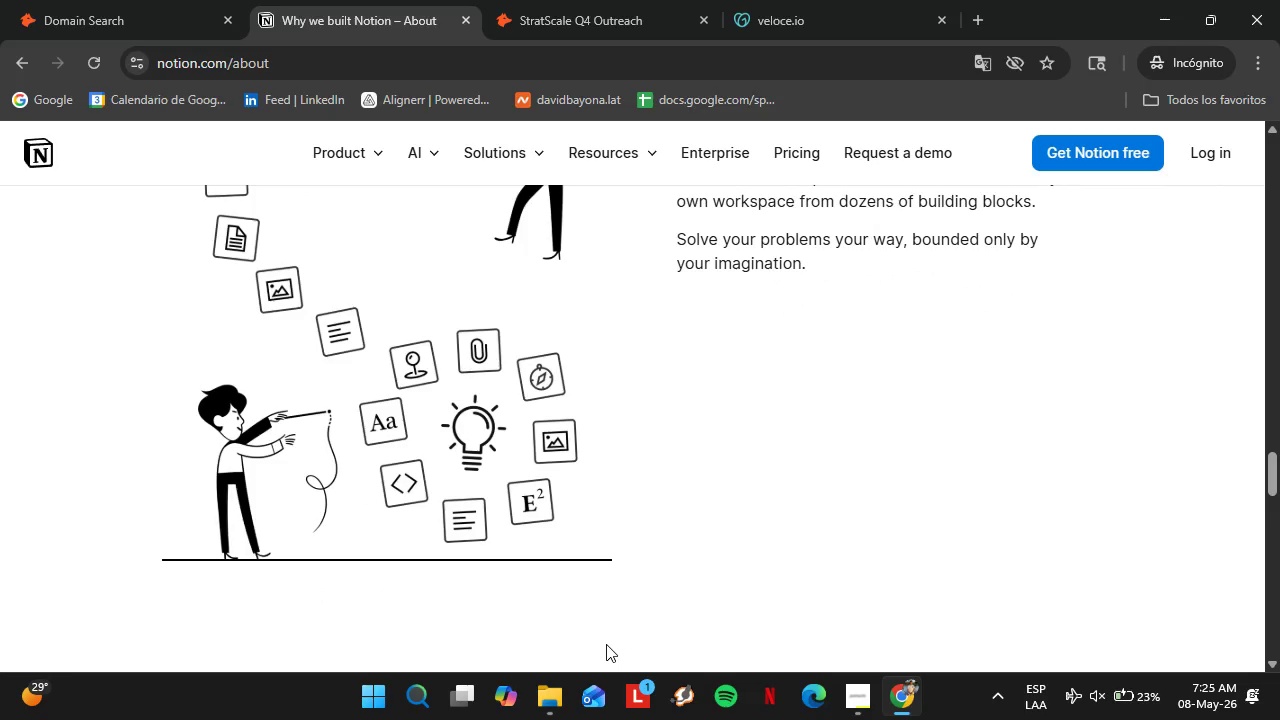 
scroll: coordinate [627, 640], scroll_direction: down, amount: 9.0
 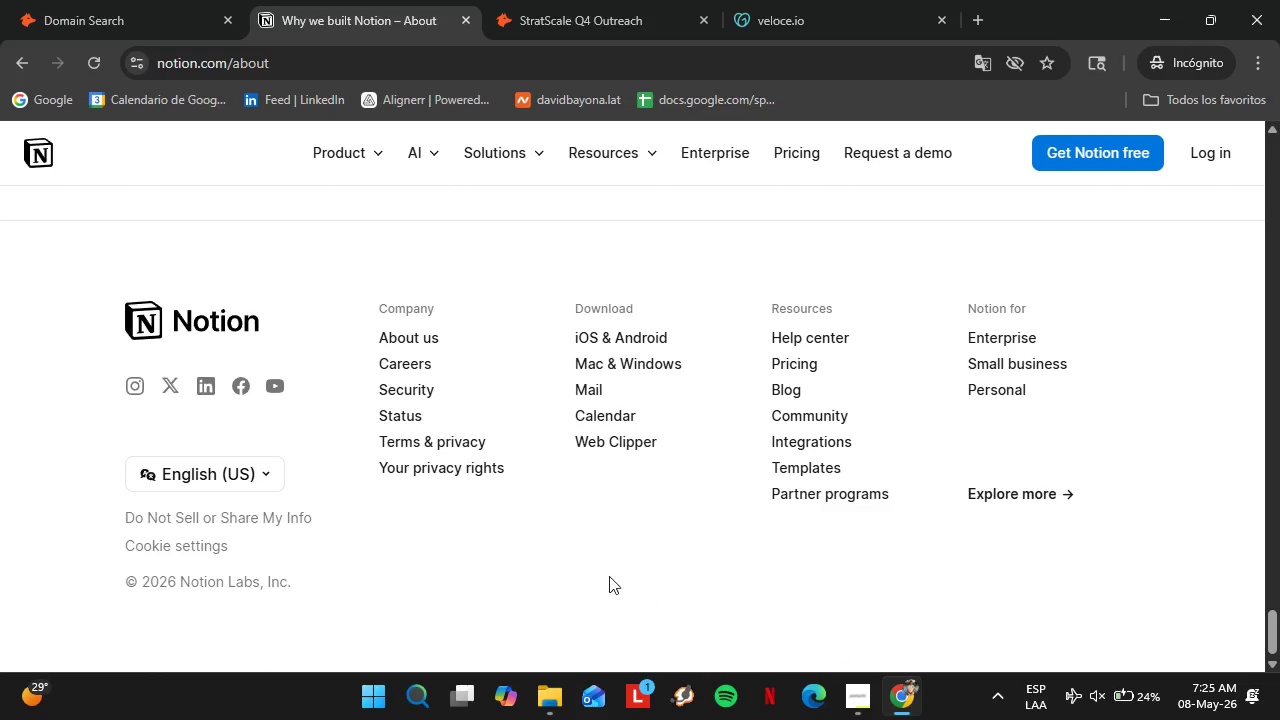 
scroll: coordinate [482, 455], scroll_direction: up, amount: 31.0
 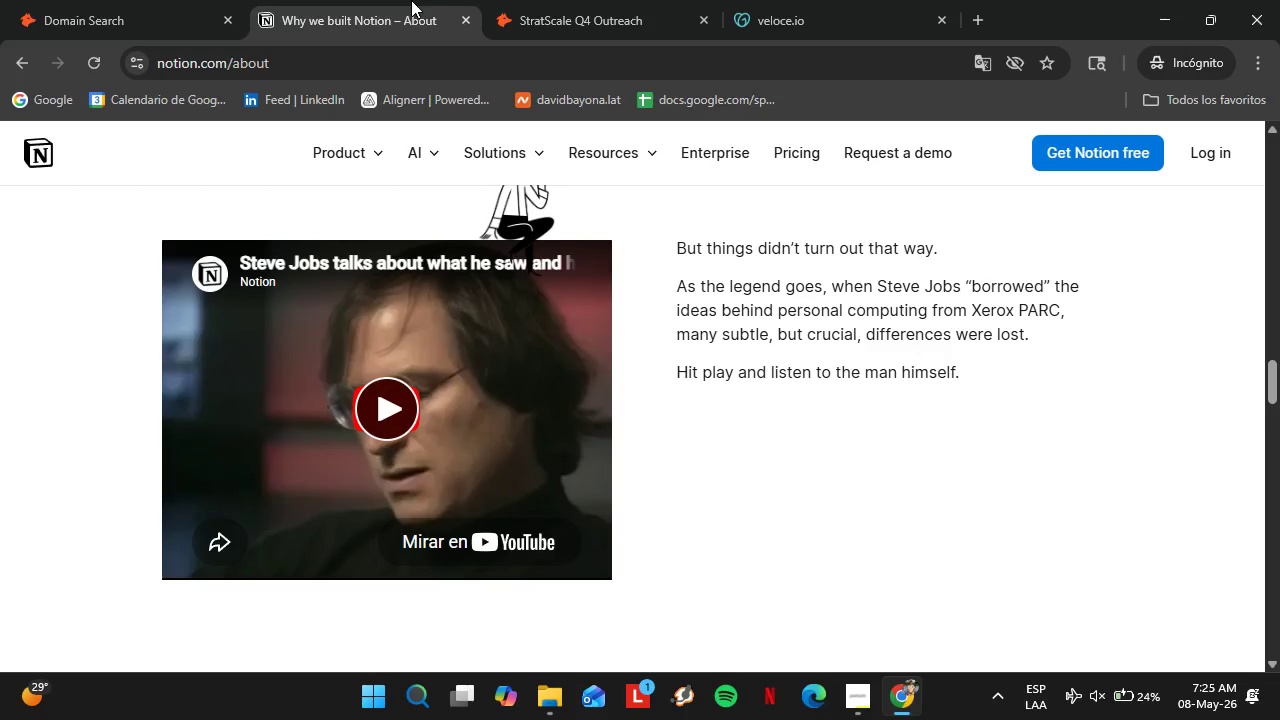 
left_click([472, 16])
 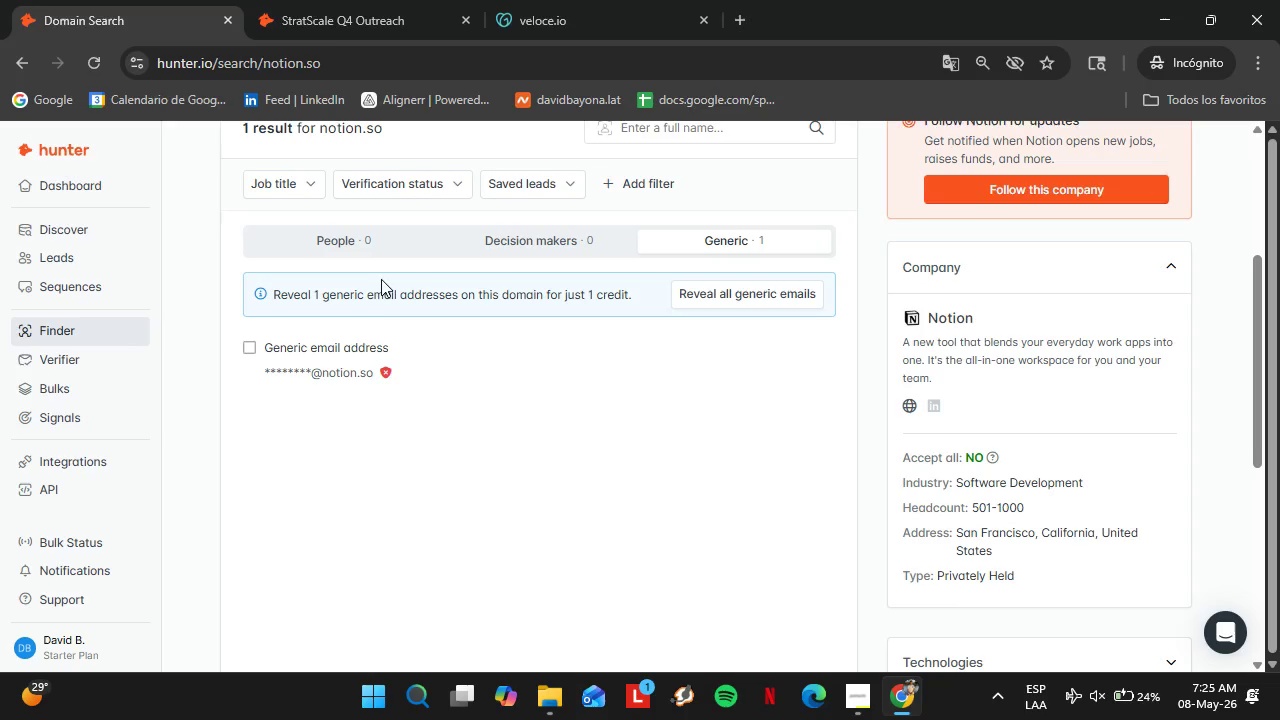 
scroll: coordinate [374, 297], scroll_direction: up, amount: 3.0
 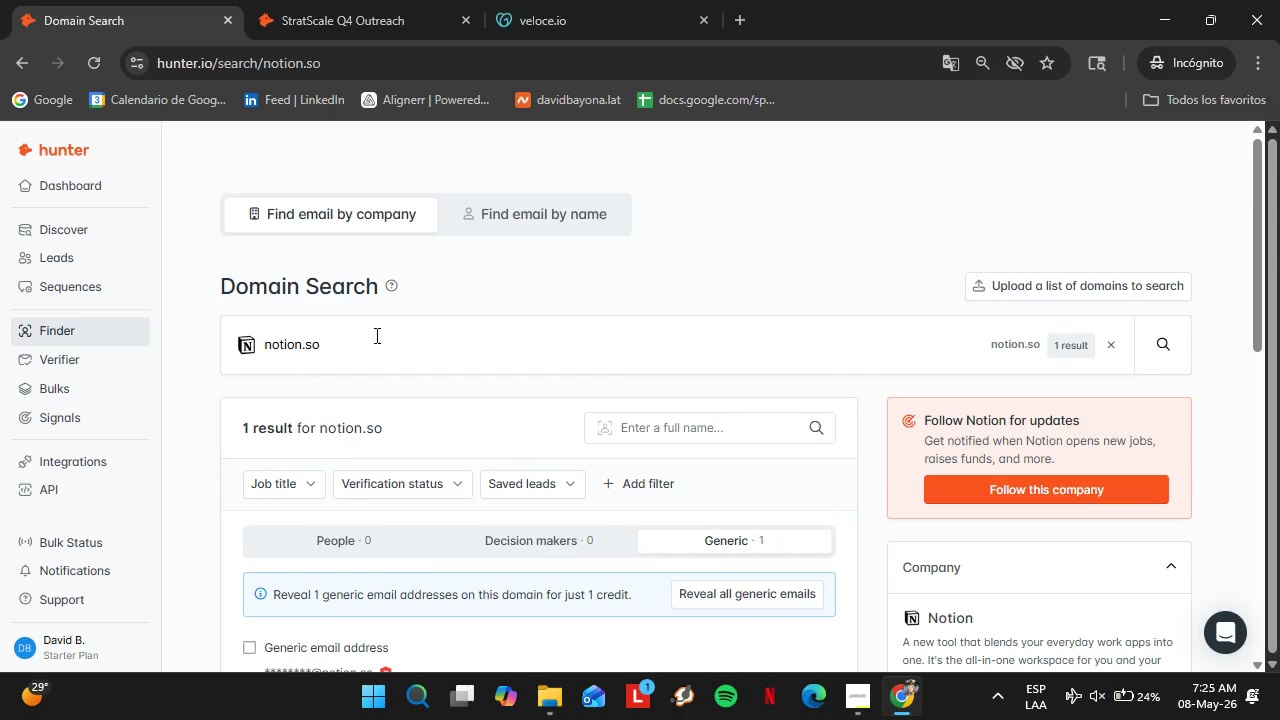 
left_click_drag(start_coordinate=[373, 336], to_coordinate=[237, 342])
 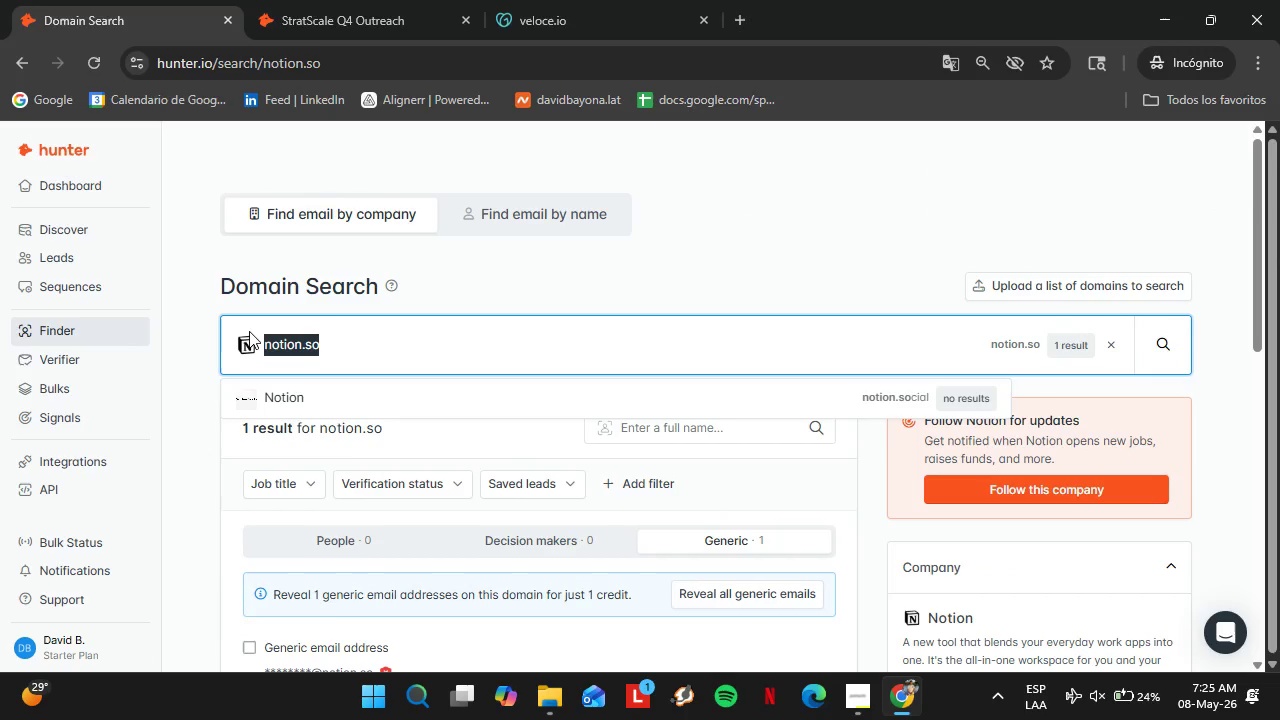 
type(loom.com)
 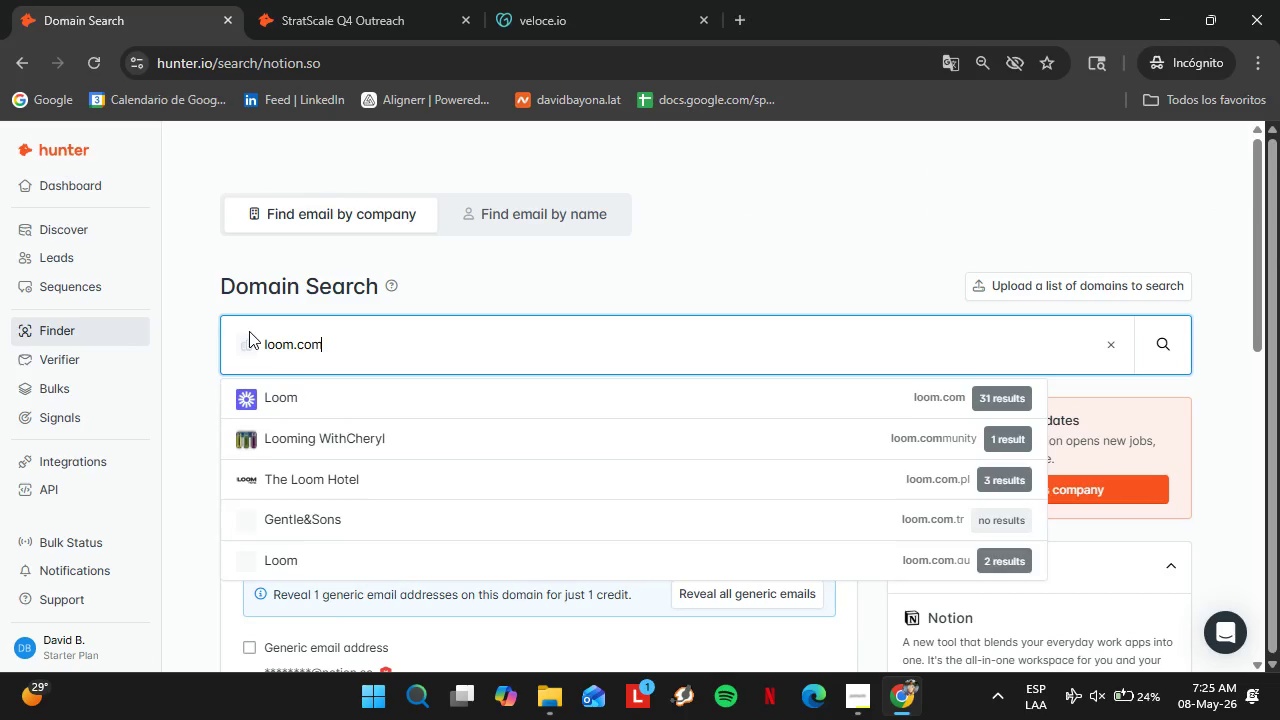 
key(Enter)
 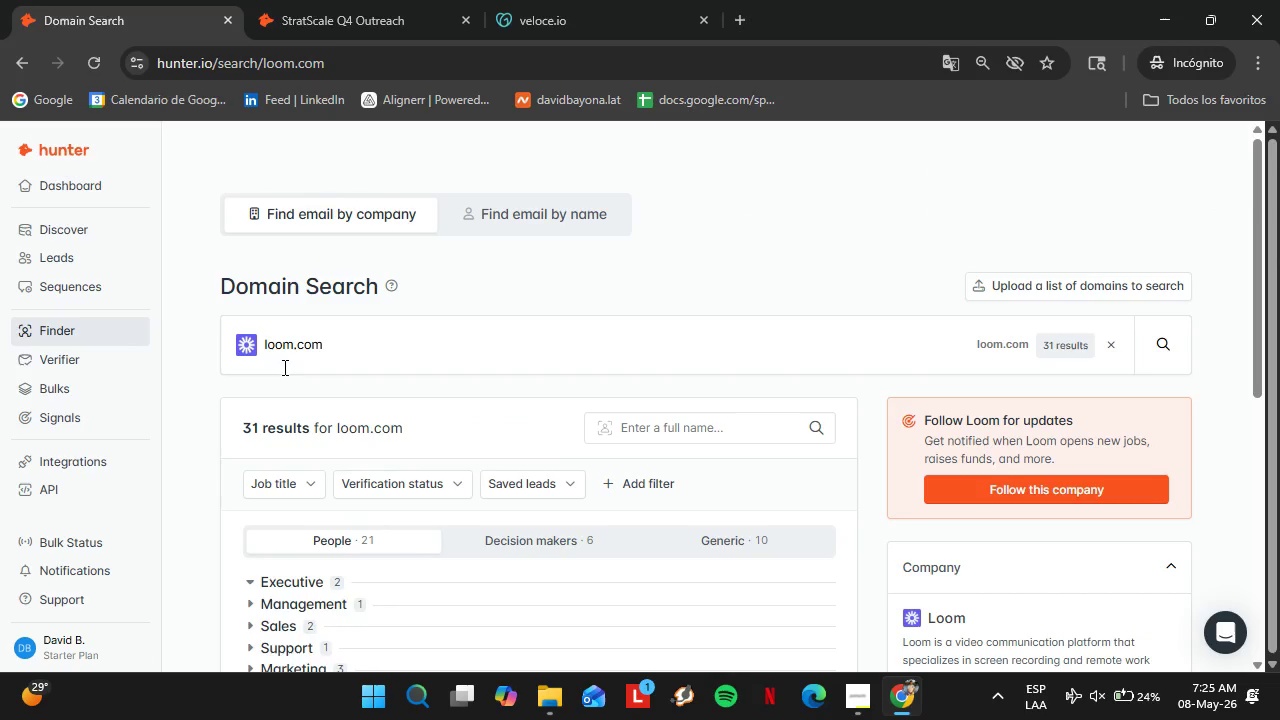 
scroll: coordinate [562, 378], scroll_direction: down, amount: 3.0
 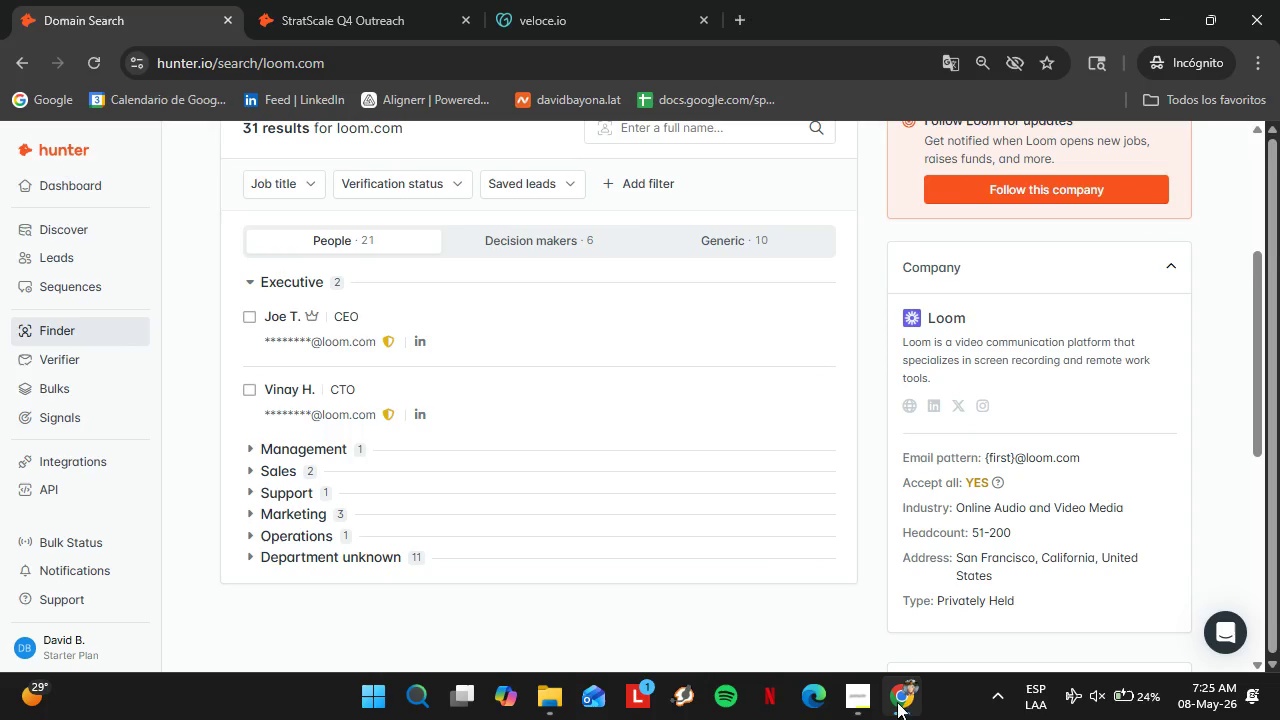 
left_click([852, 719])